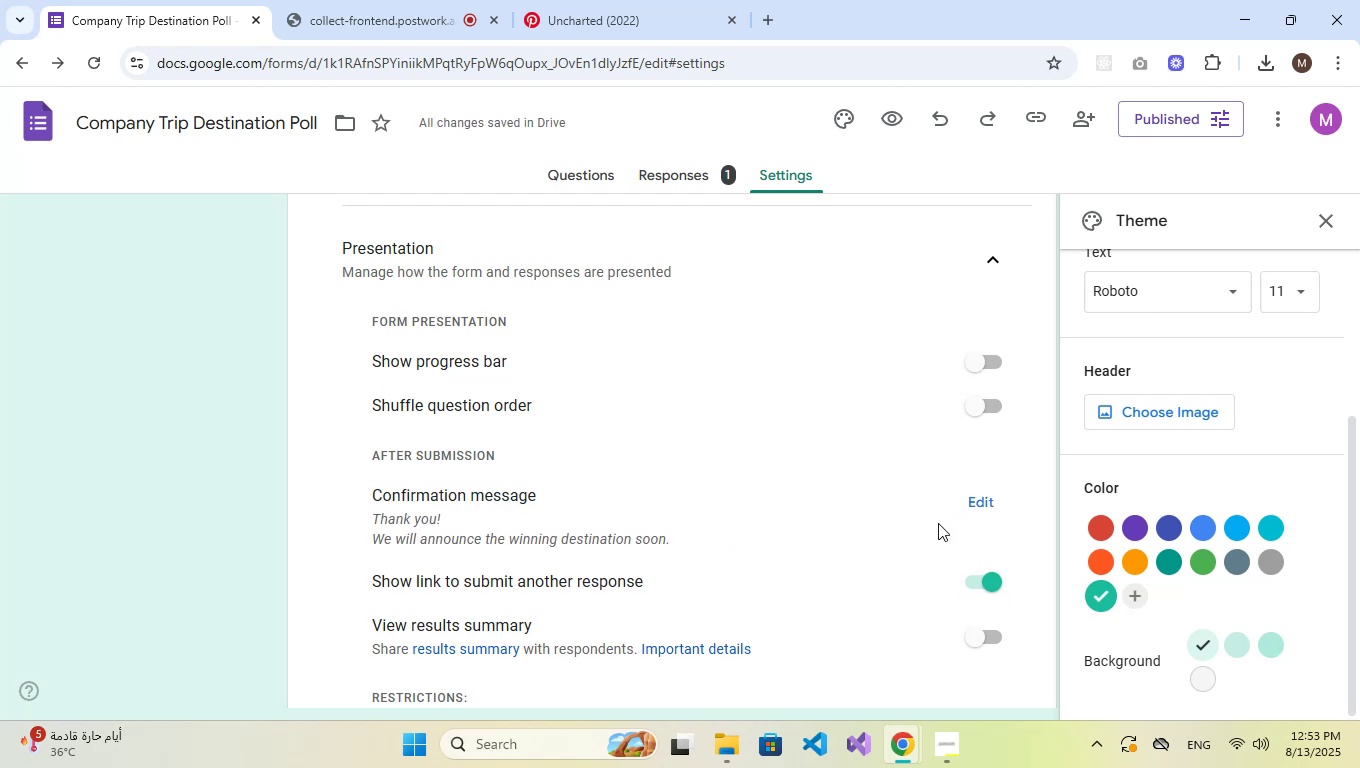 
scroll: coordinate [580, 346], scroll_direction: up, amount: 8.0
 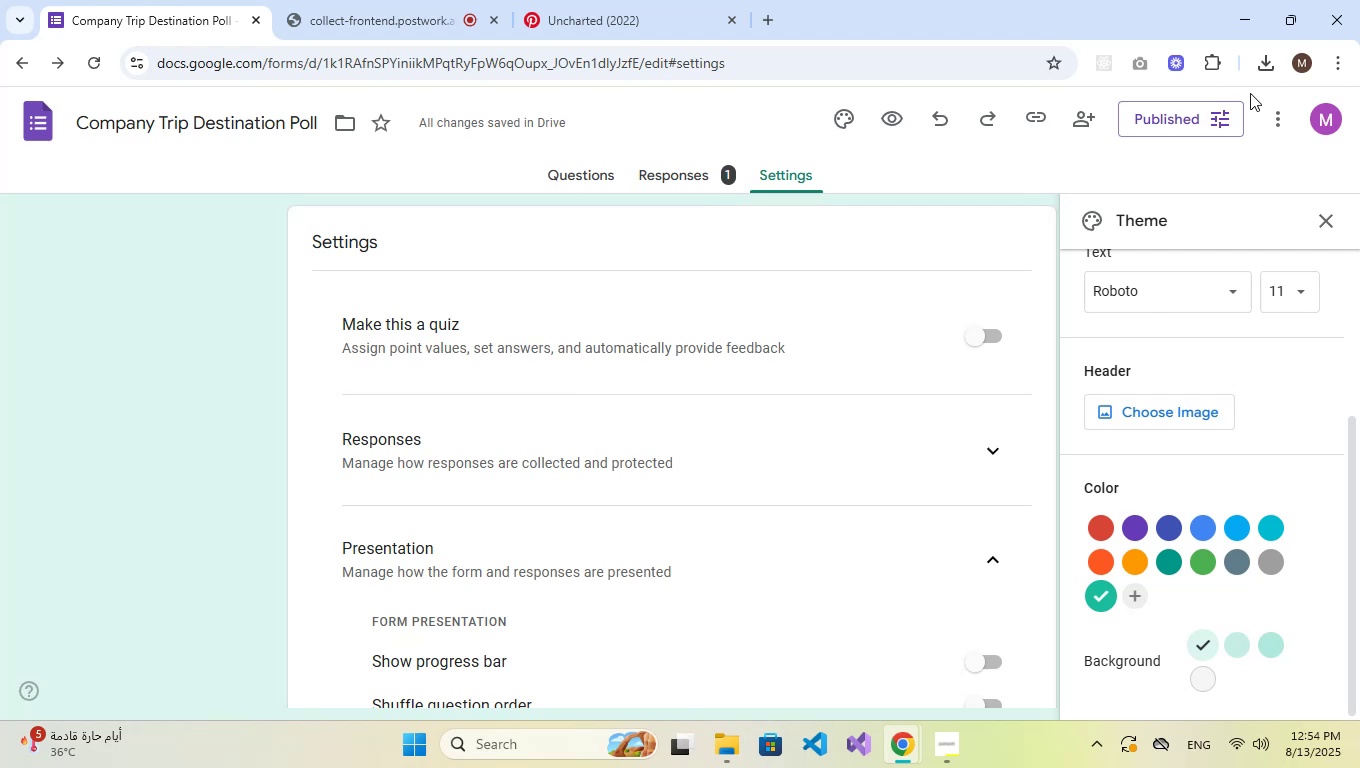 
left_click([1213, 120])
 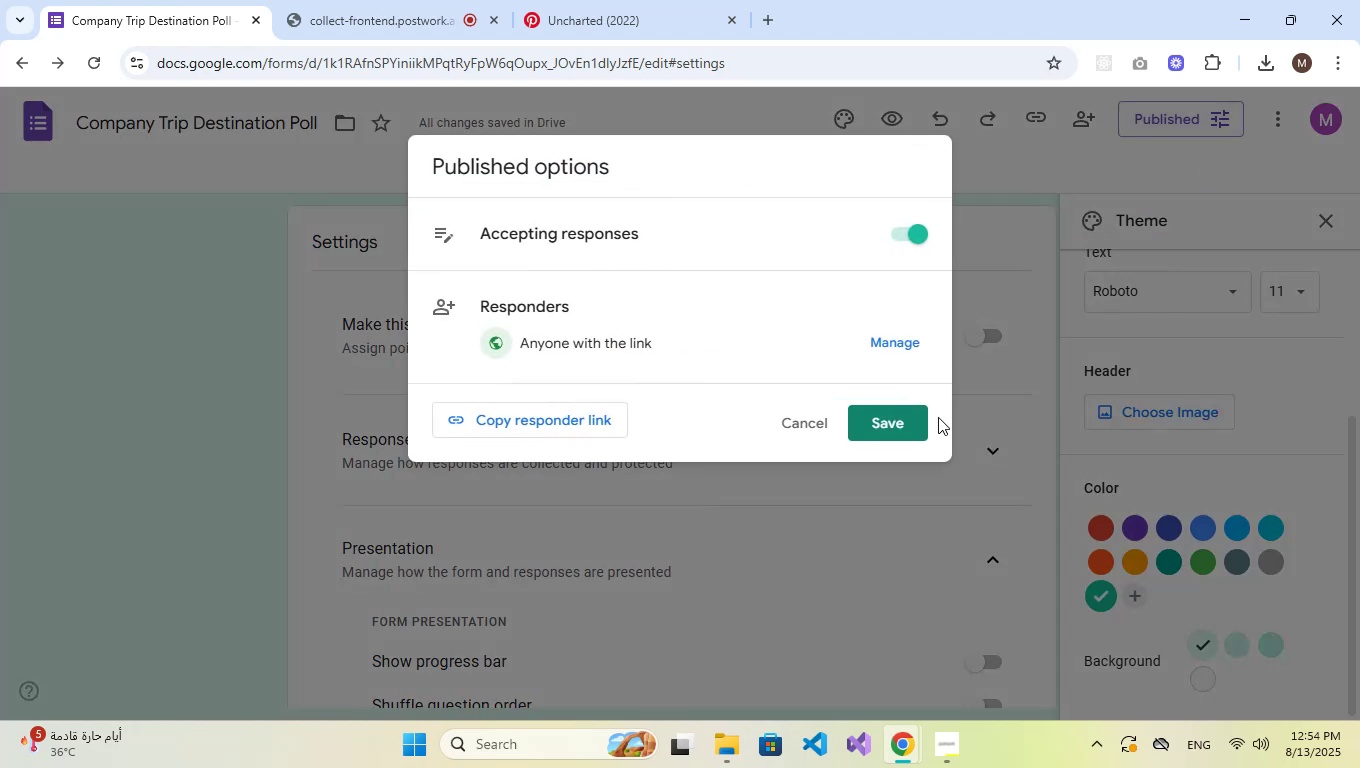 
left_click([893, 418])
 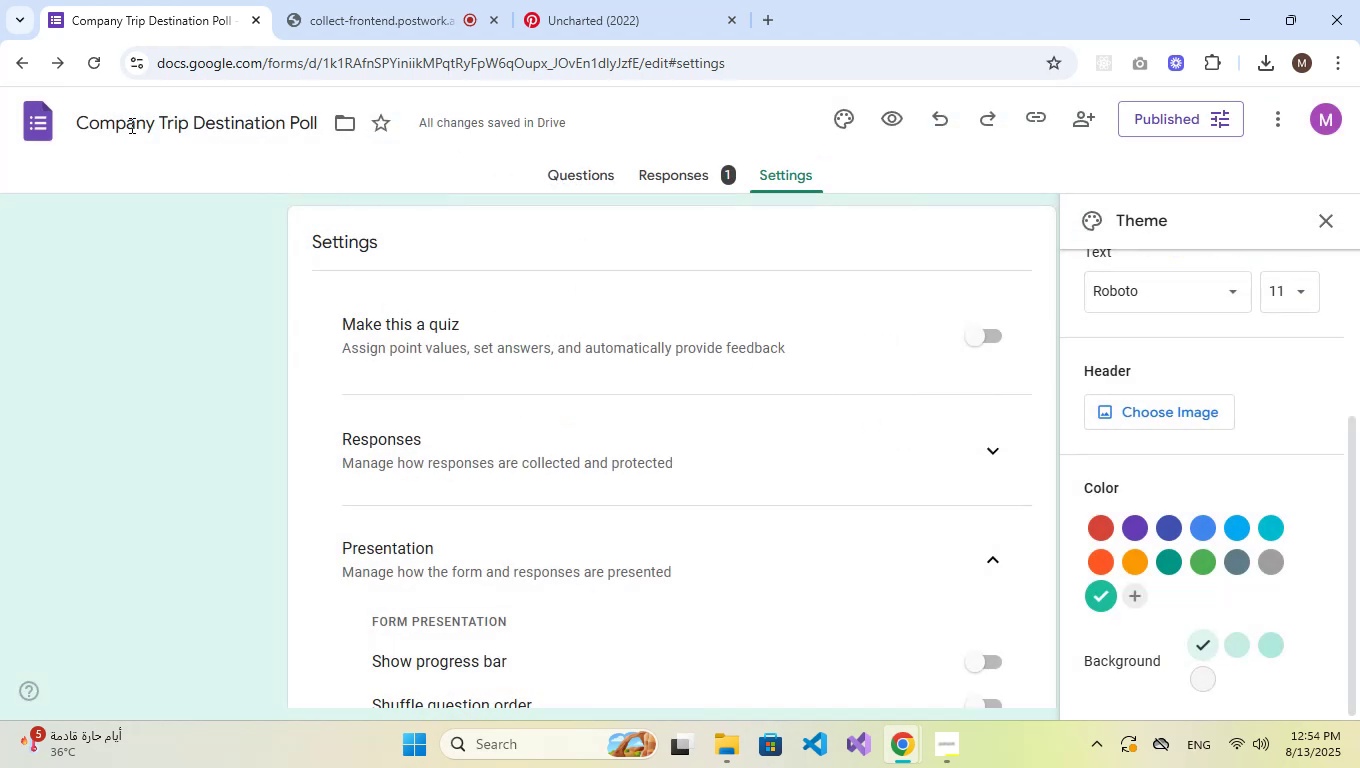 
left_click([39, 115])
 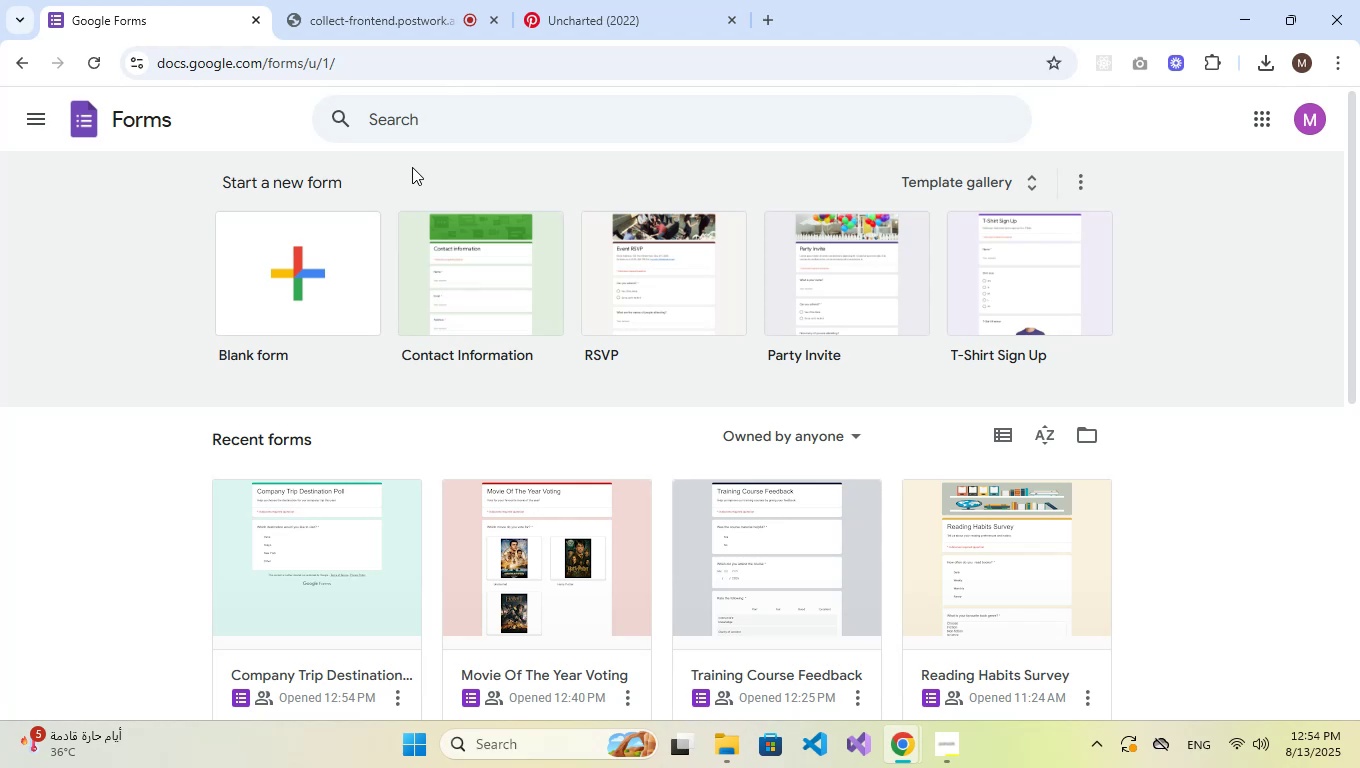 
wait(34.82)
 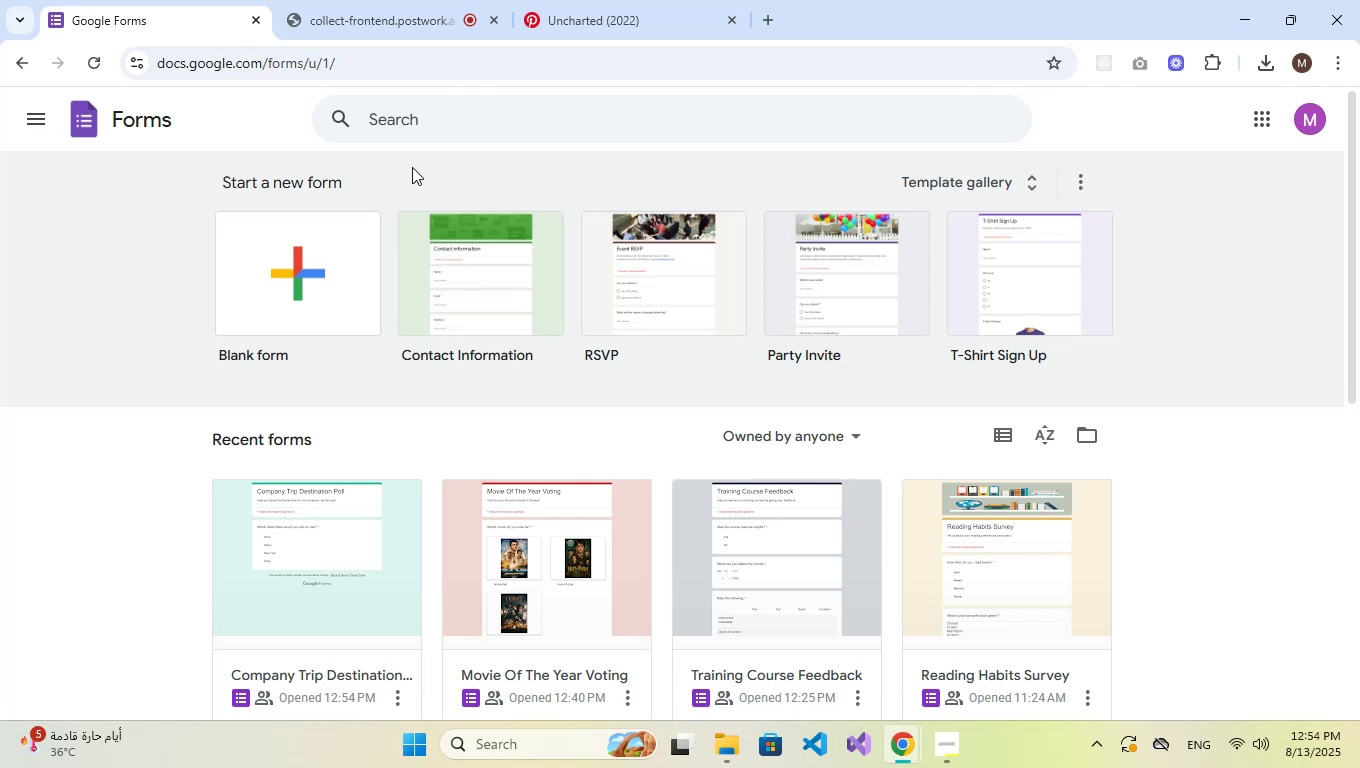 
left_click([317, 293])
 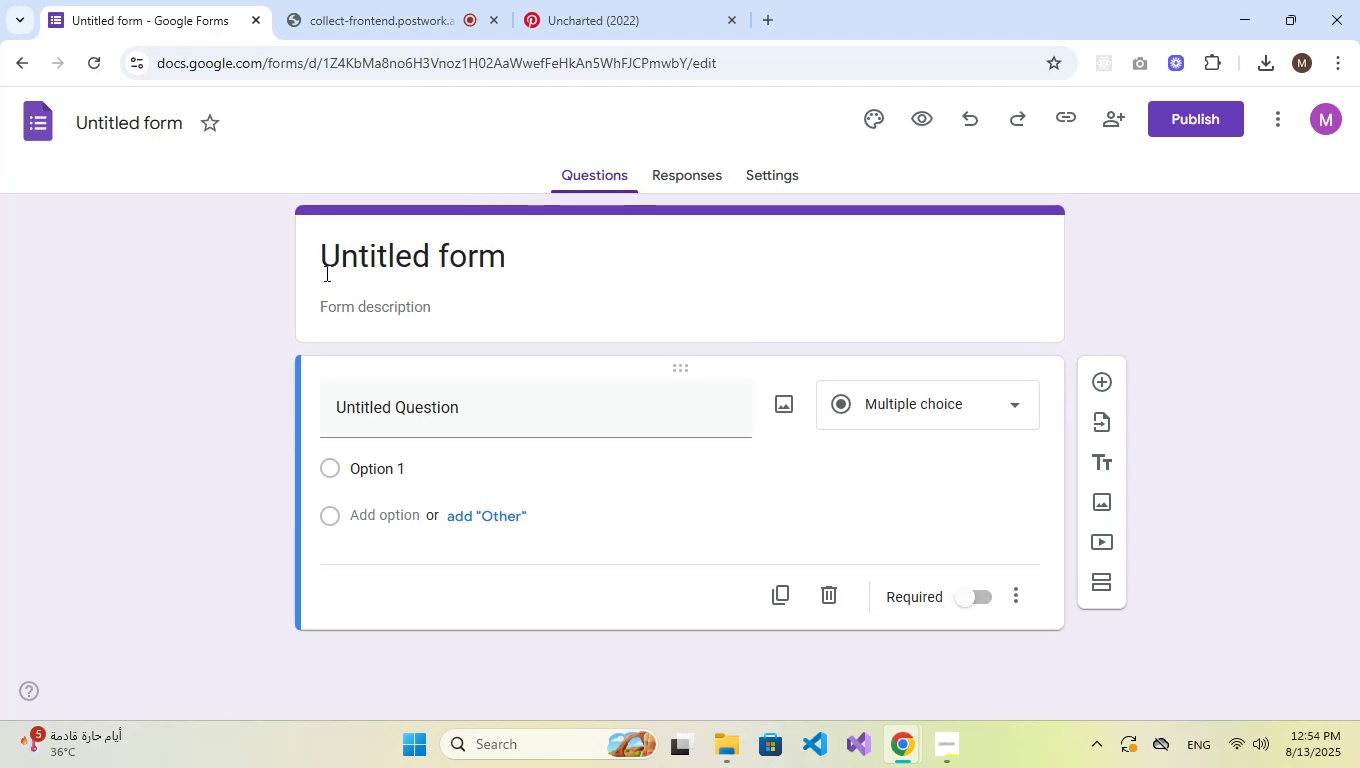 
wait(6.87)
 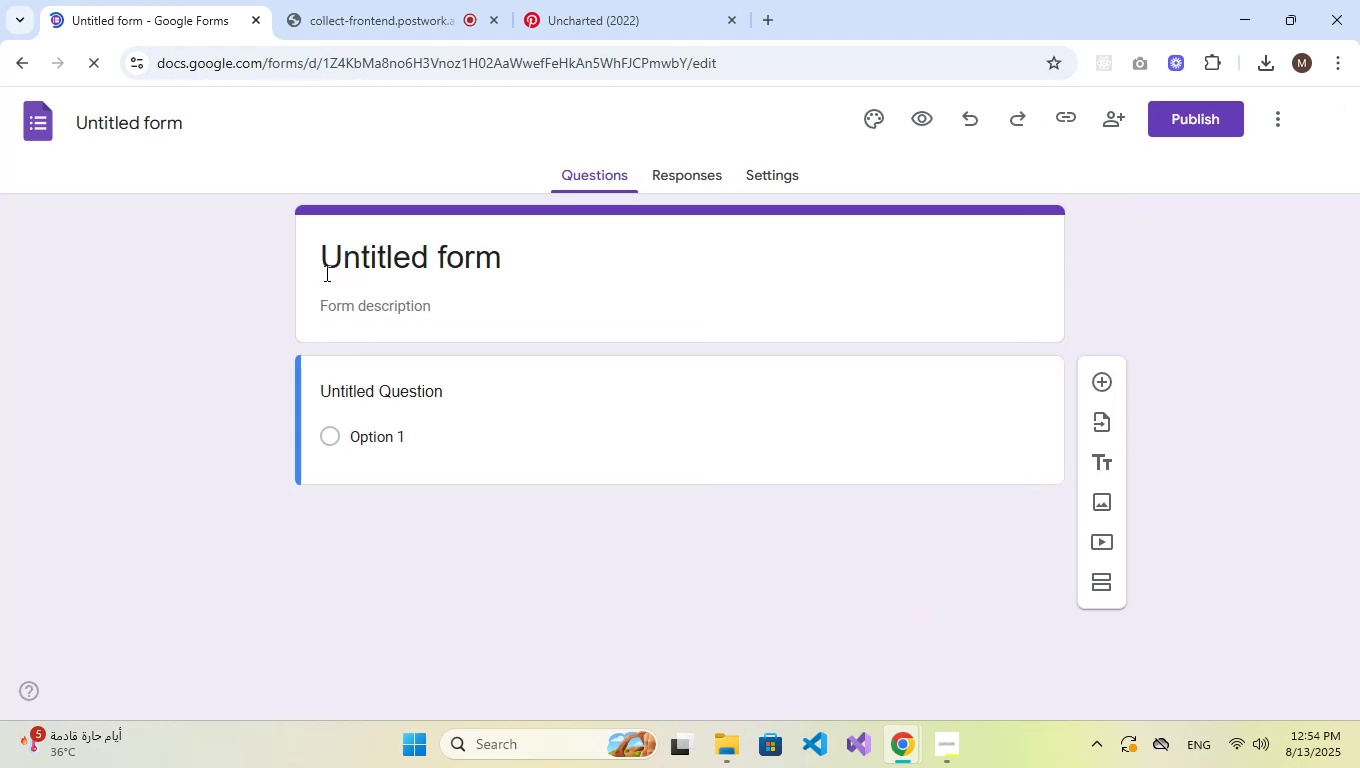 
double_click([450, 254])
 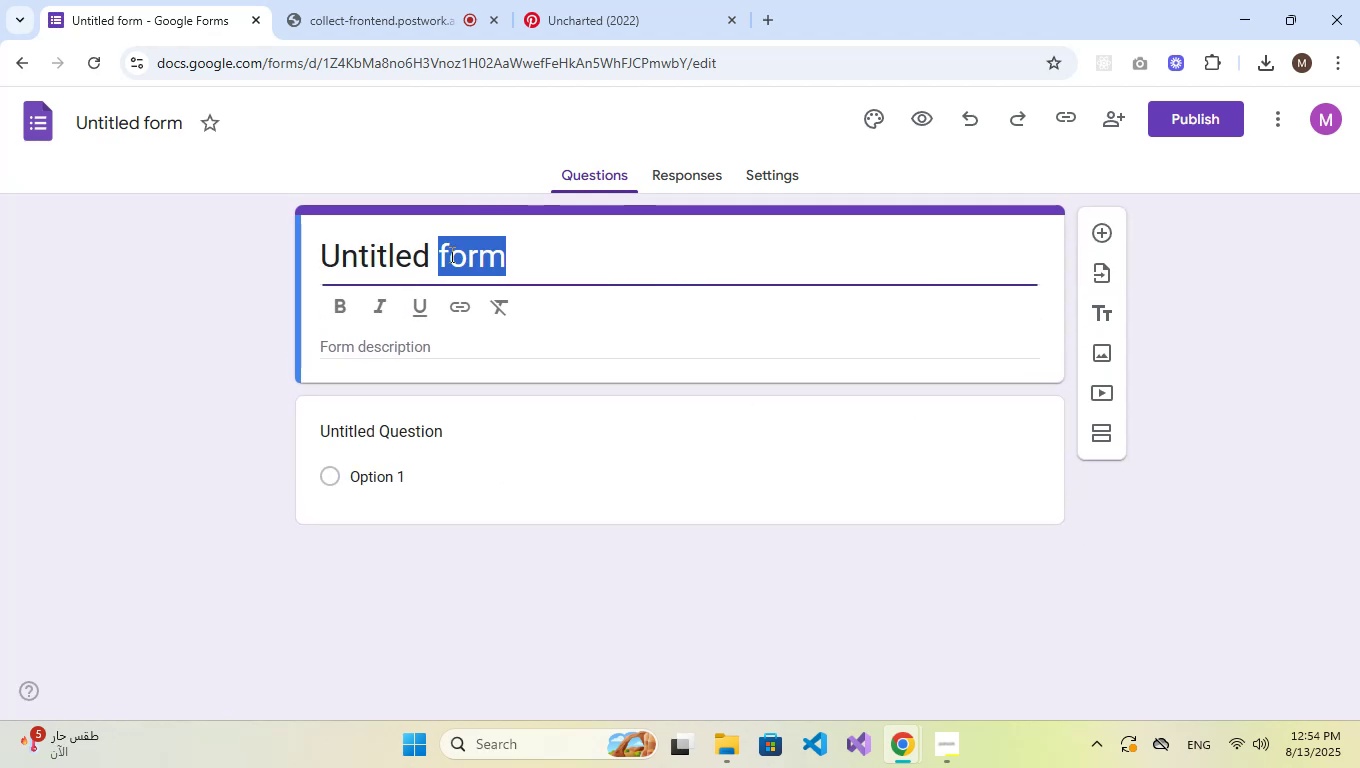 
triple_click([450, 254])
 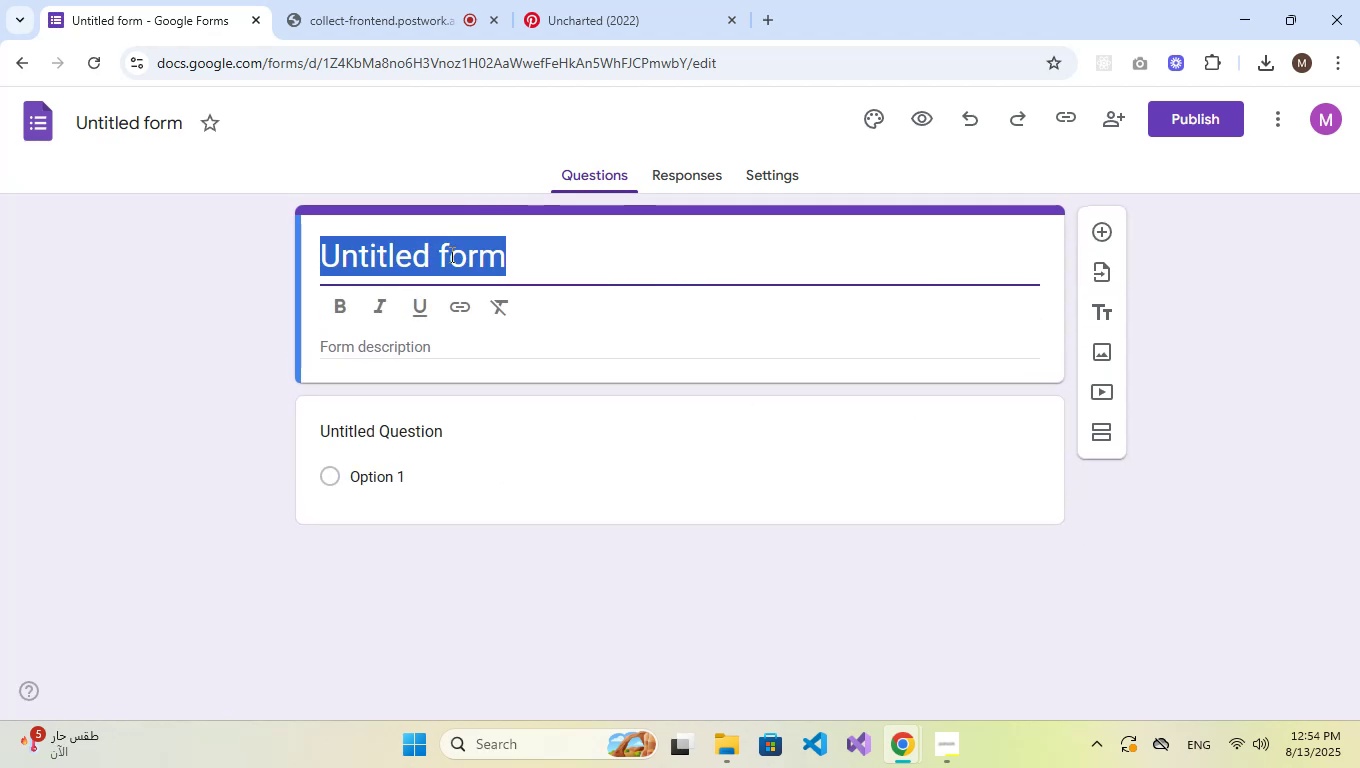 
type(Best Player in the Local Football Y)
key(Backspace)
type(Team)
 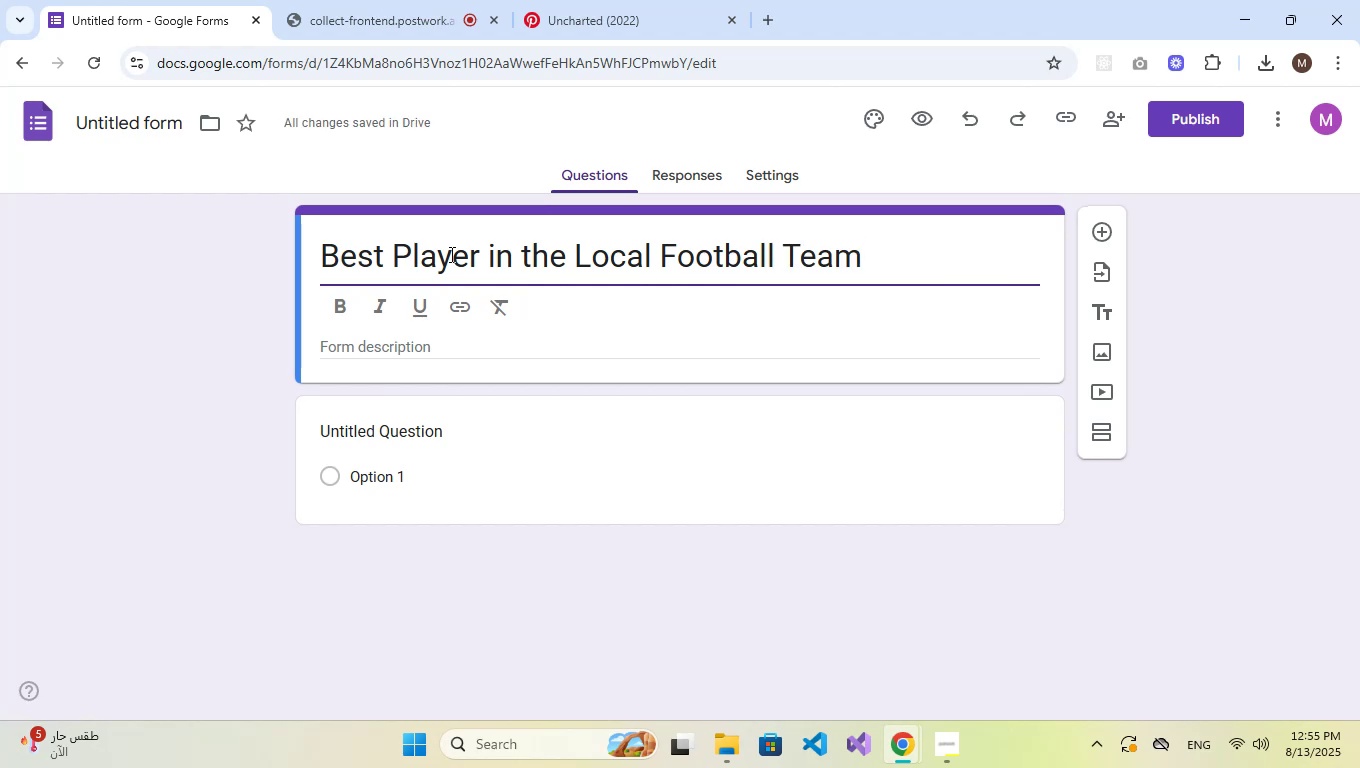 
hold_key(key=ControlLeft, duration=0.31)
 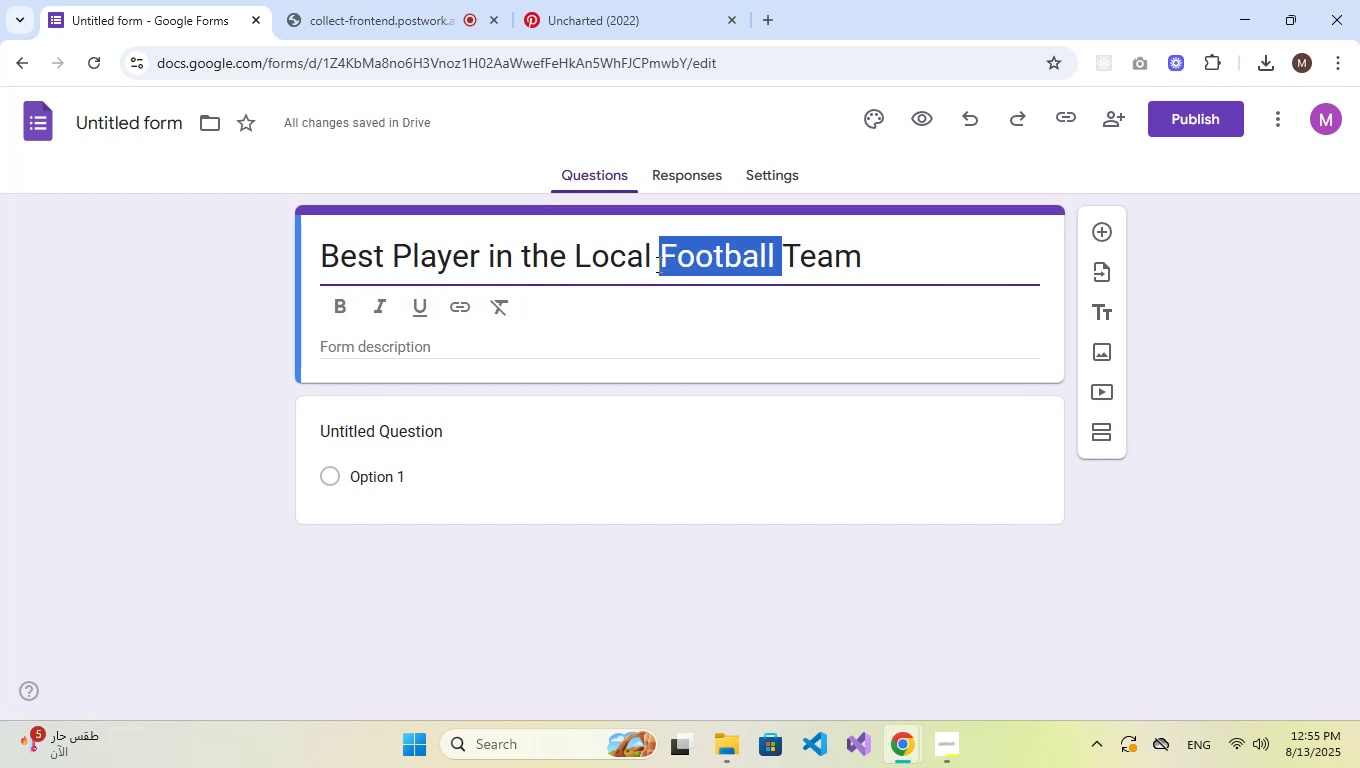 
double_click([657, 264])
 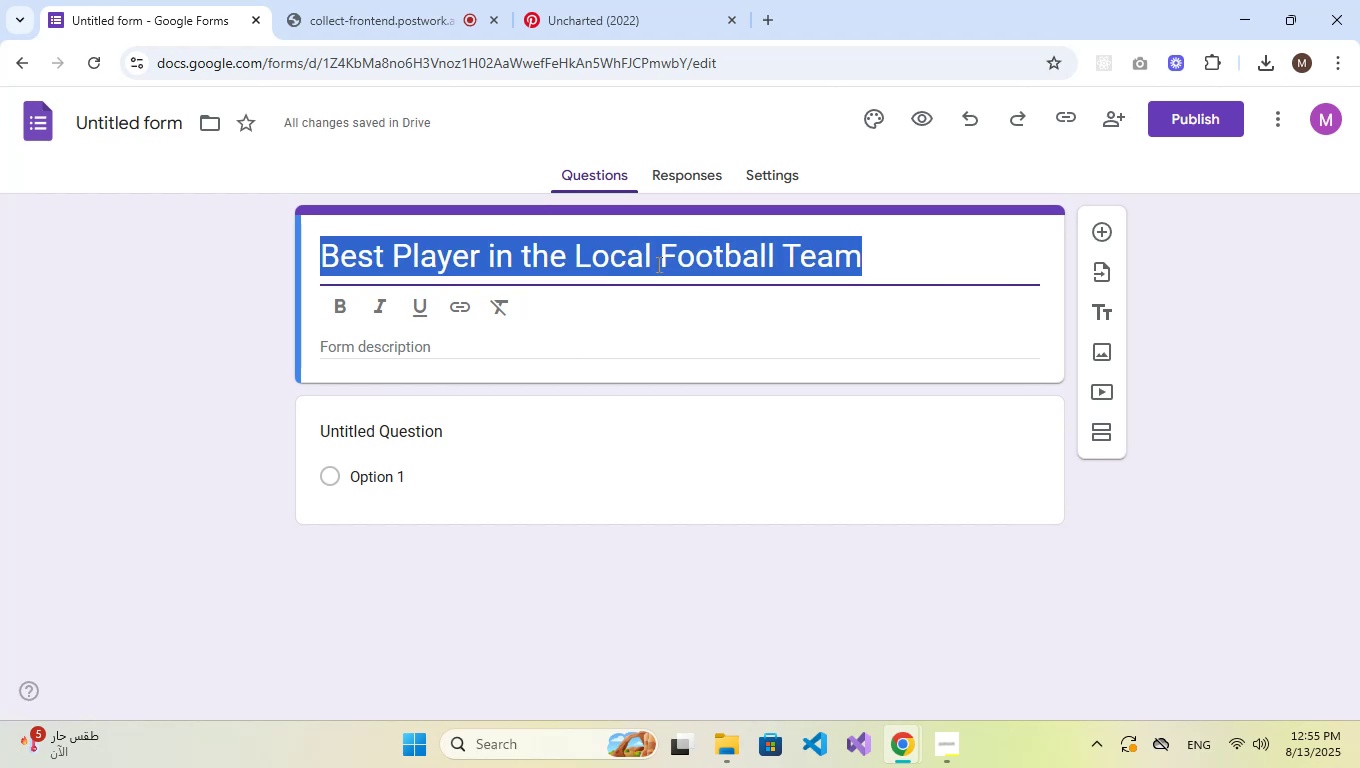 
triple_click([657, 264])
 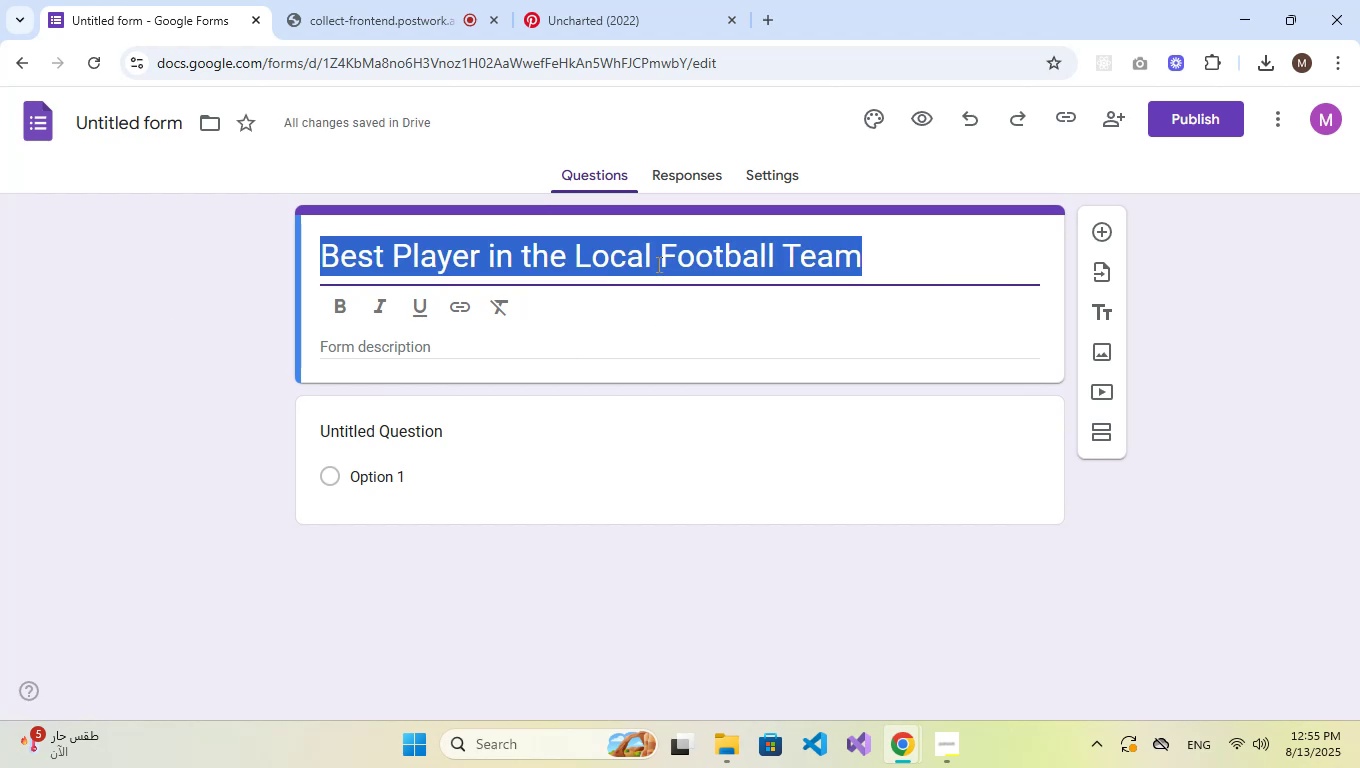 
key(Control+C)
 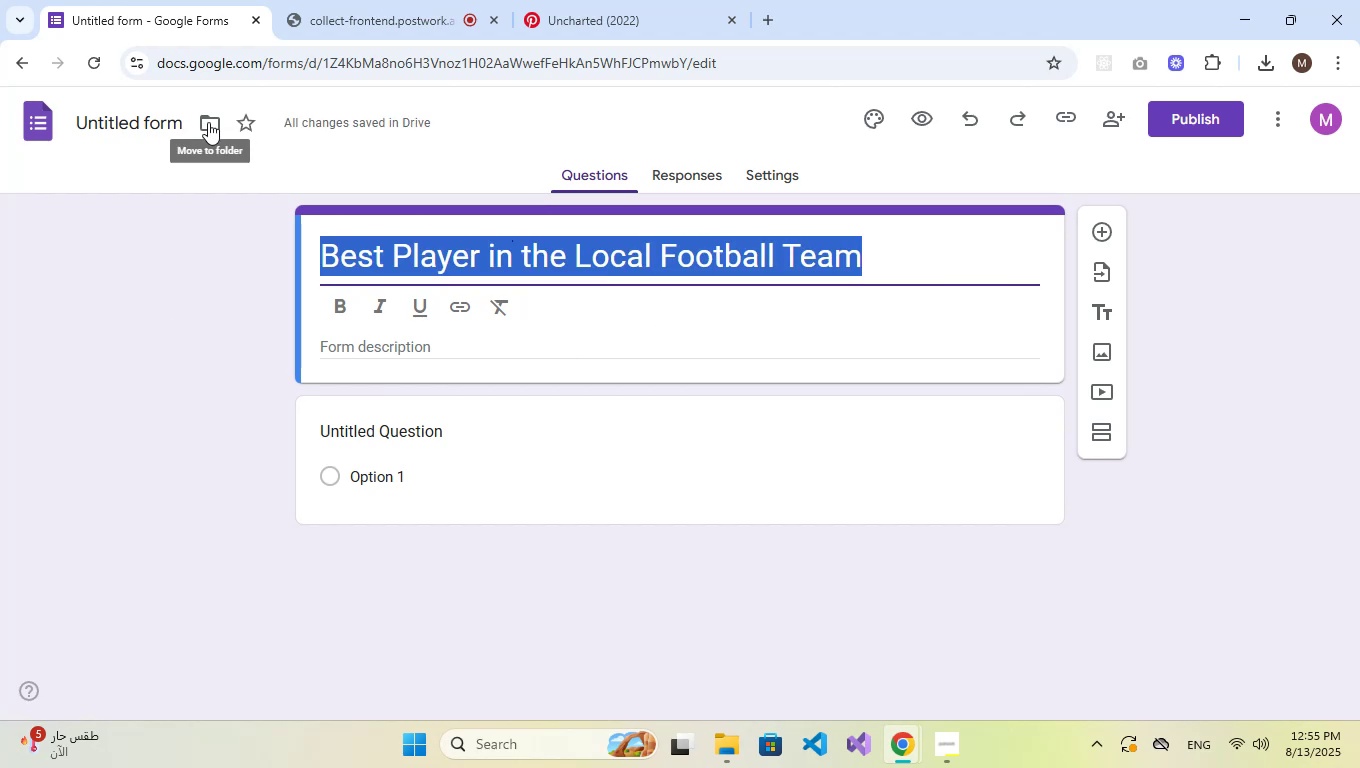 
left_click([139, 119])
 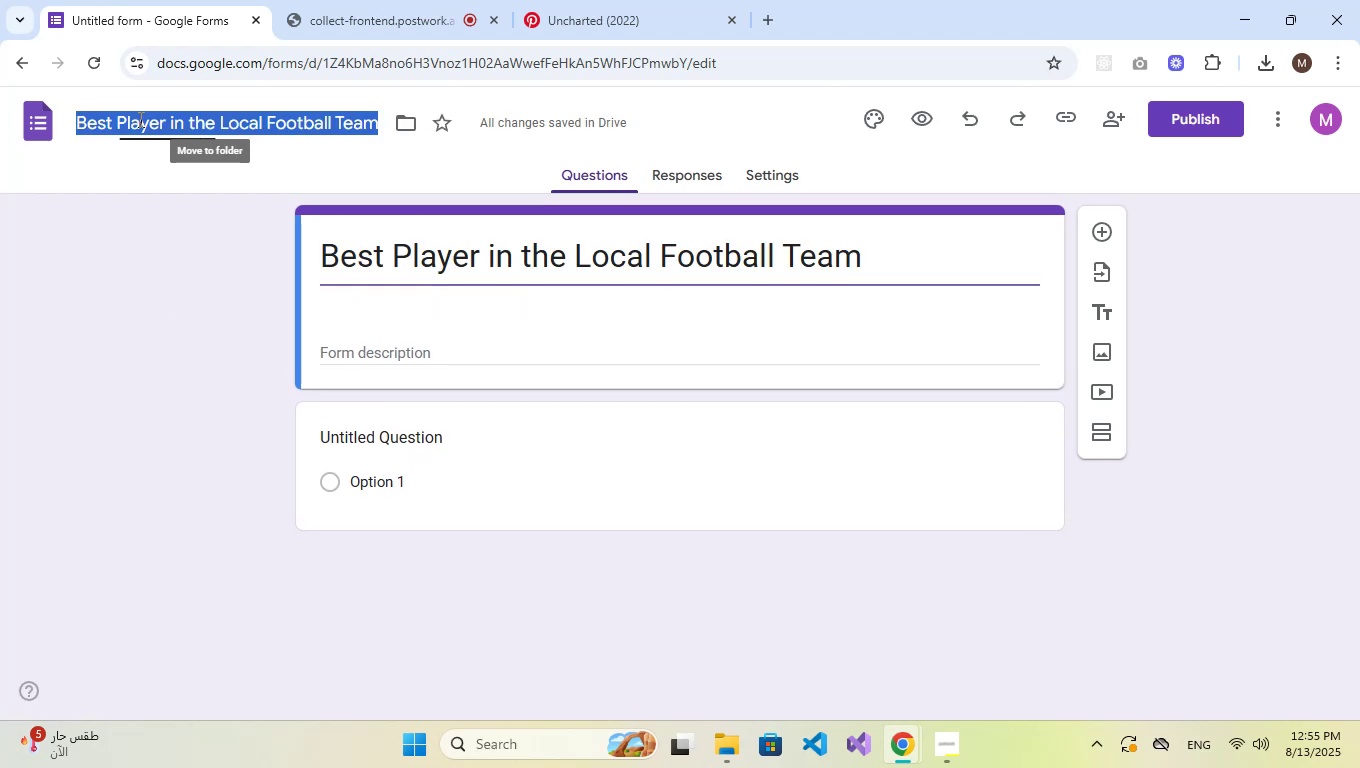 
key(Control+V)
 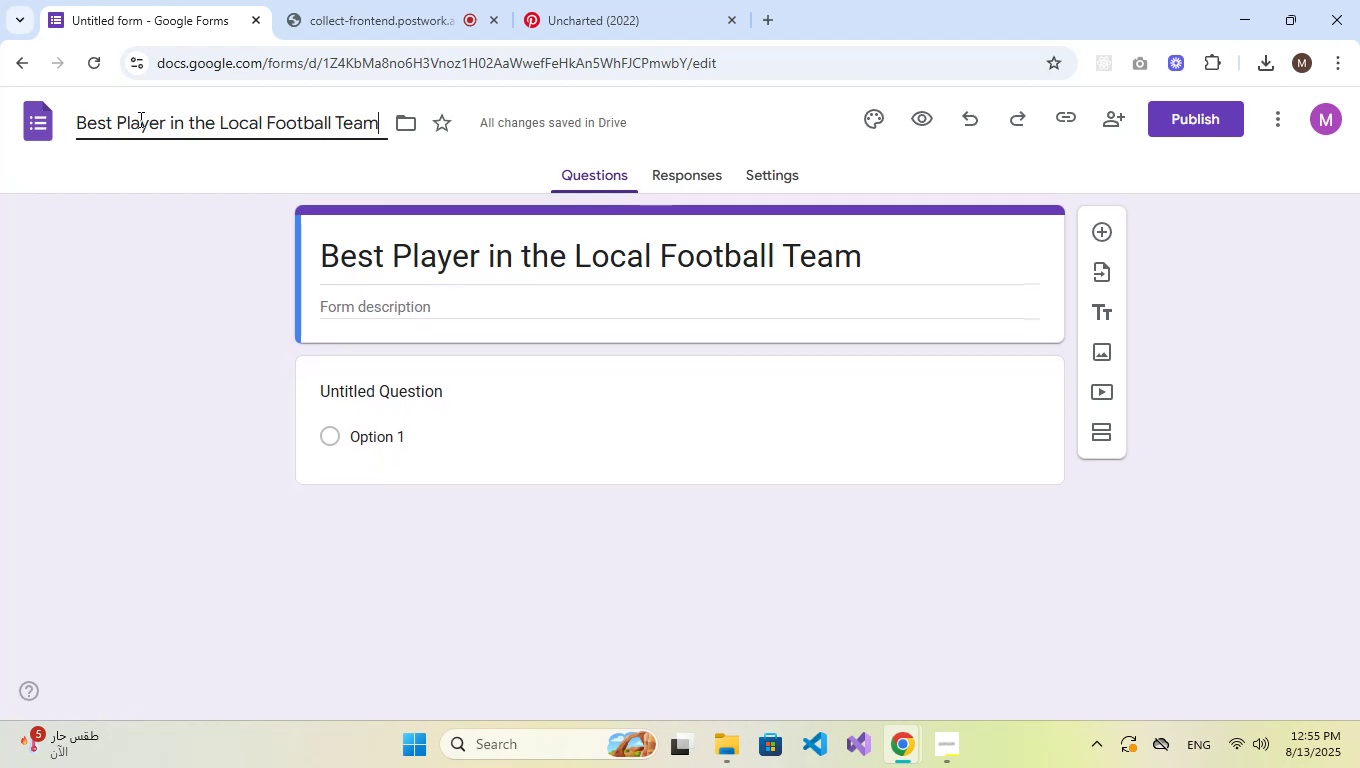 
key(NumpadEnter)
 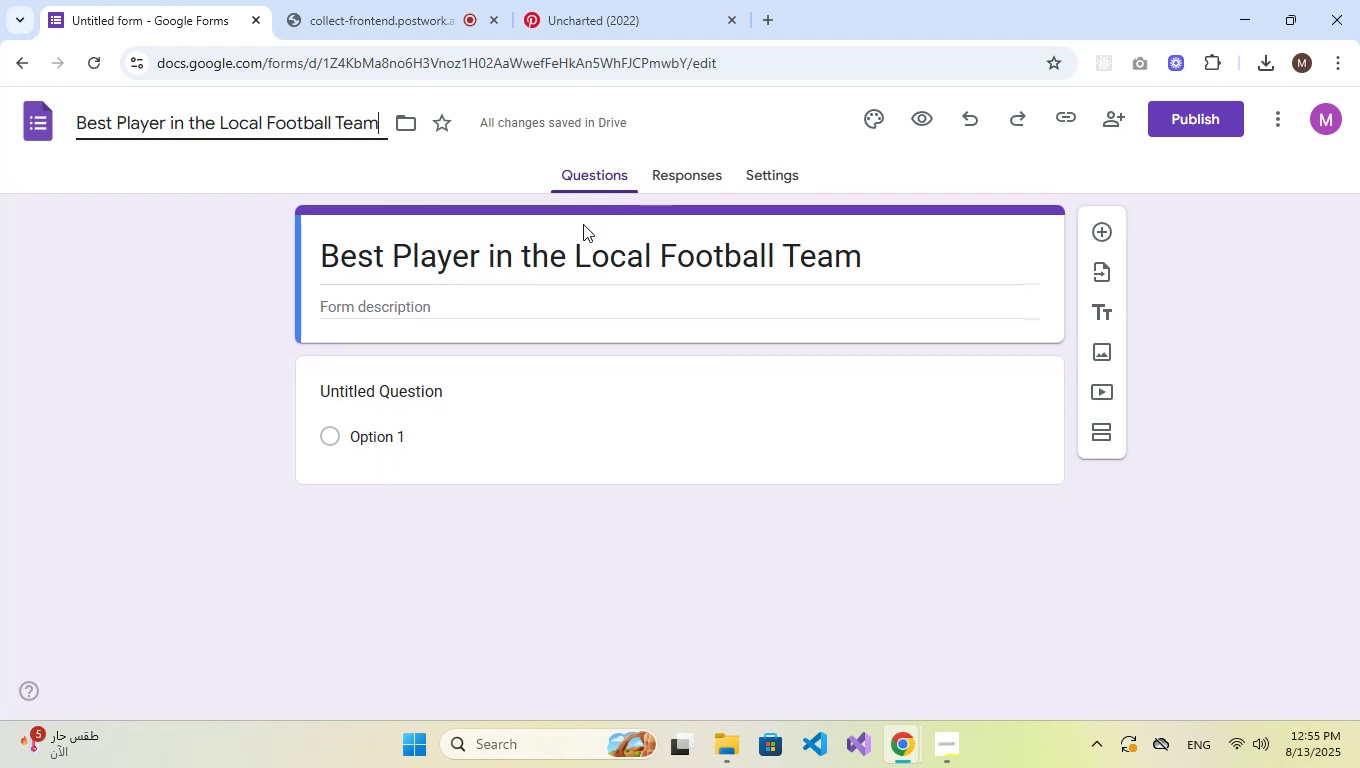 
left_click([679, 176])
 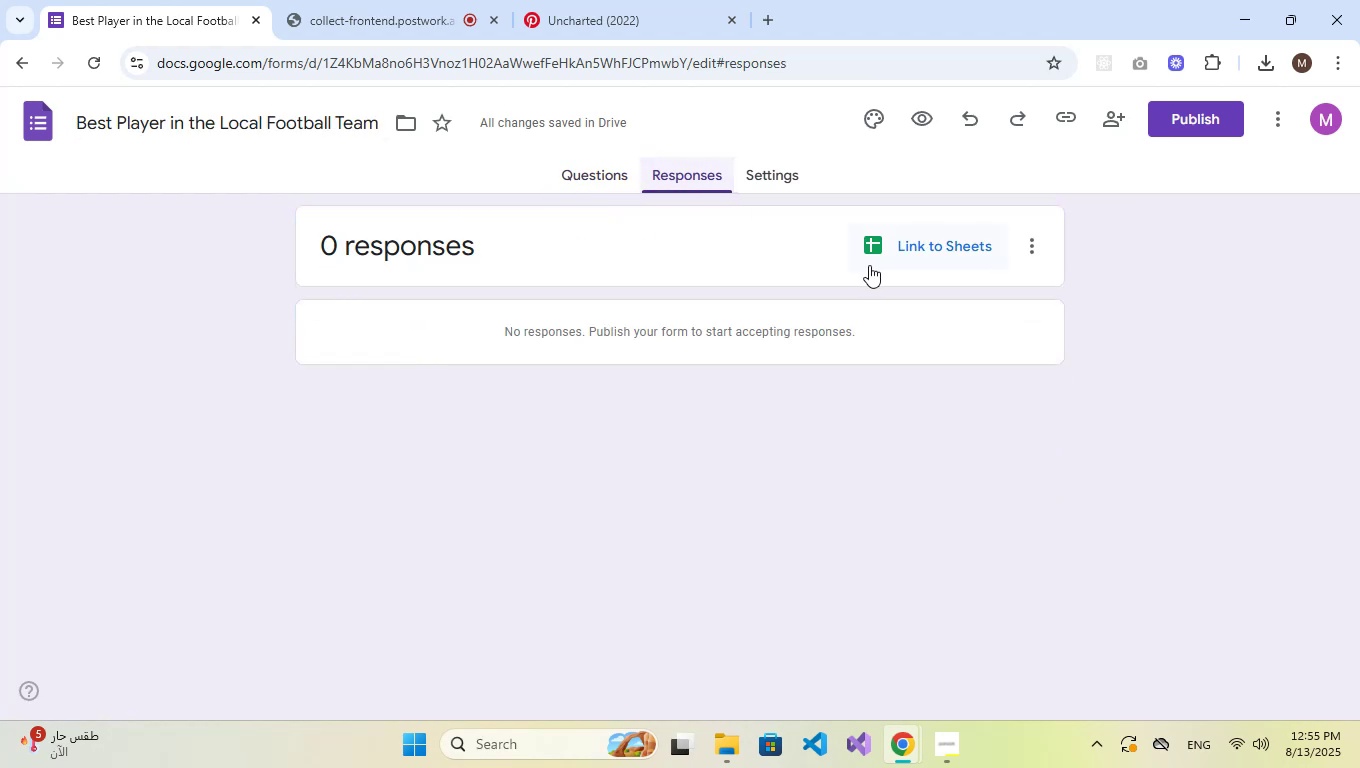 
left_click([927, 250])
 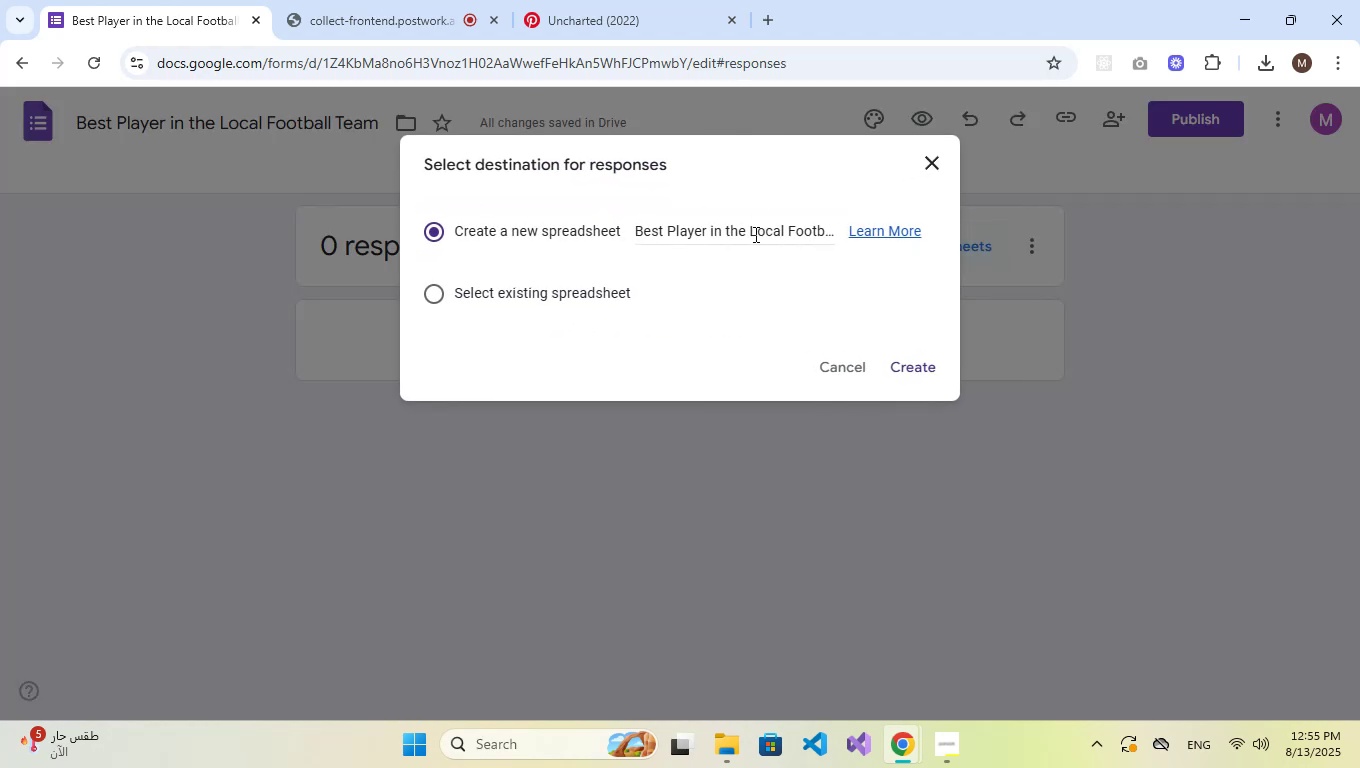 
double_click([753, 234])
 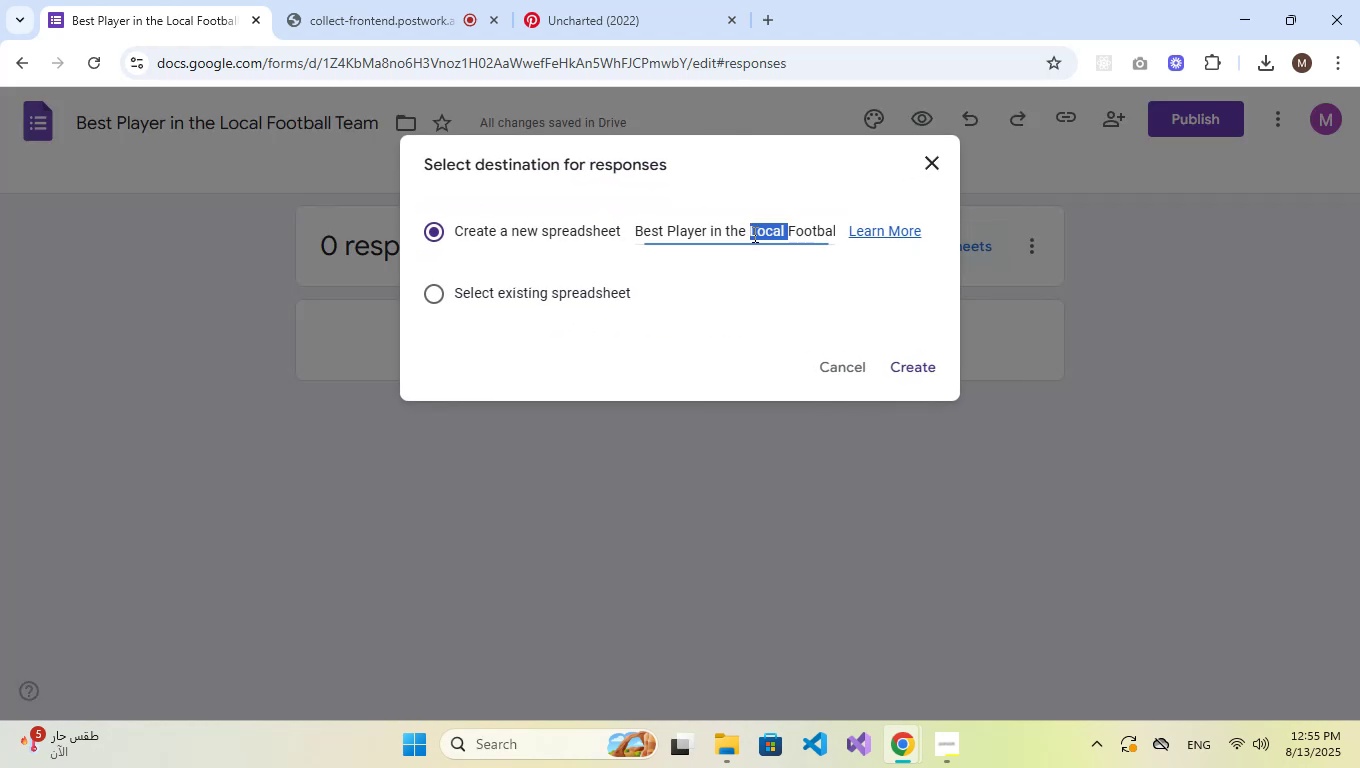 
triple_click([753, 234])
 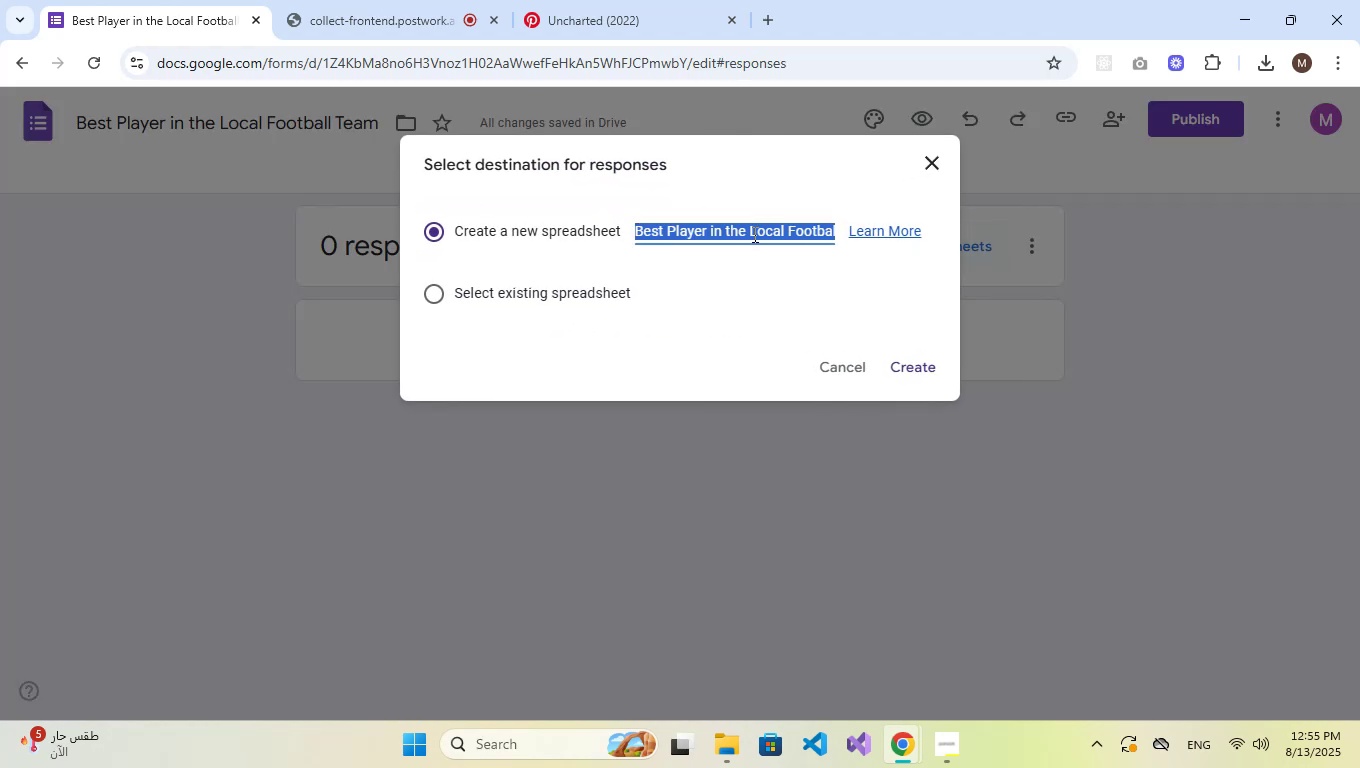 
key(Control+V)
 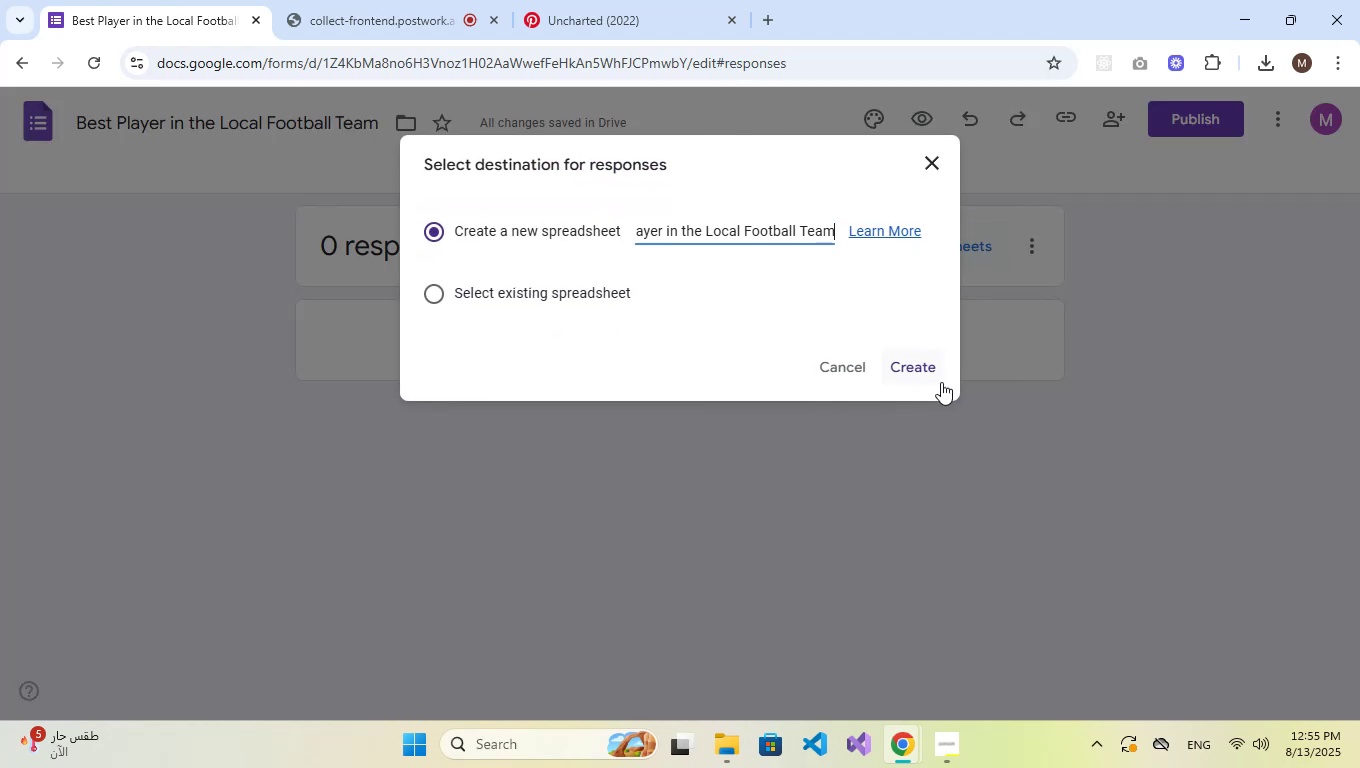 
left_click([933, 375])
 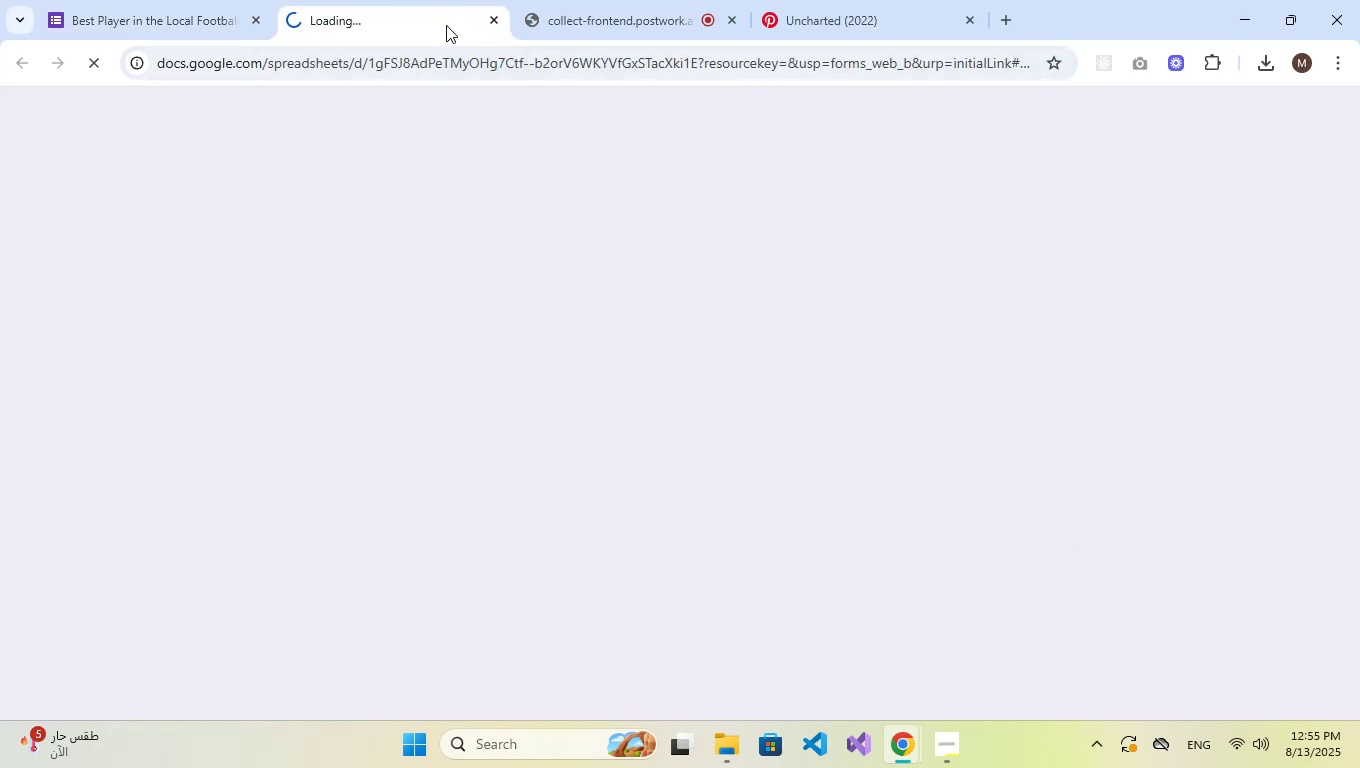 
double_click([176, 0])
 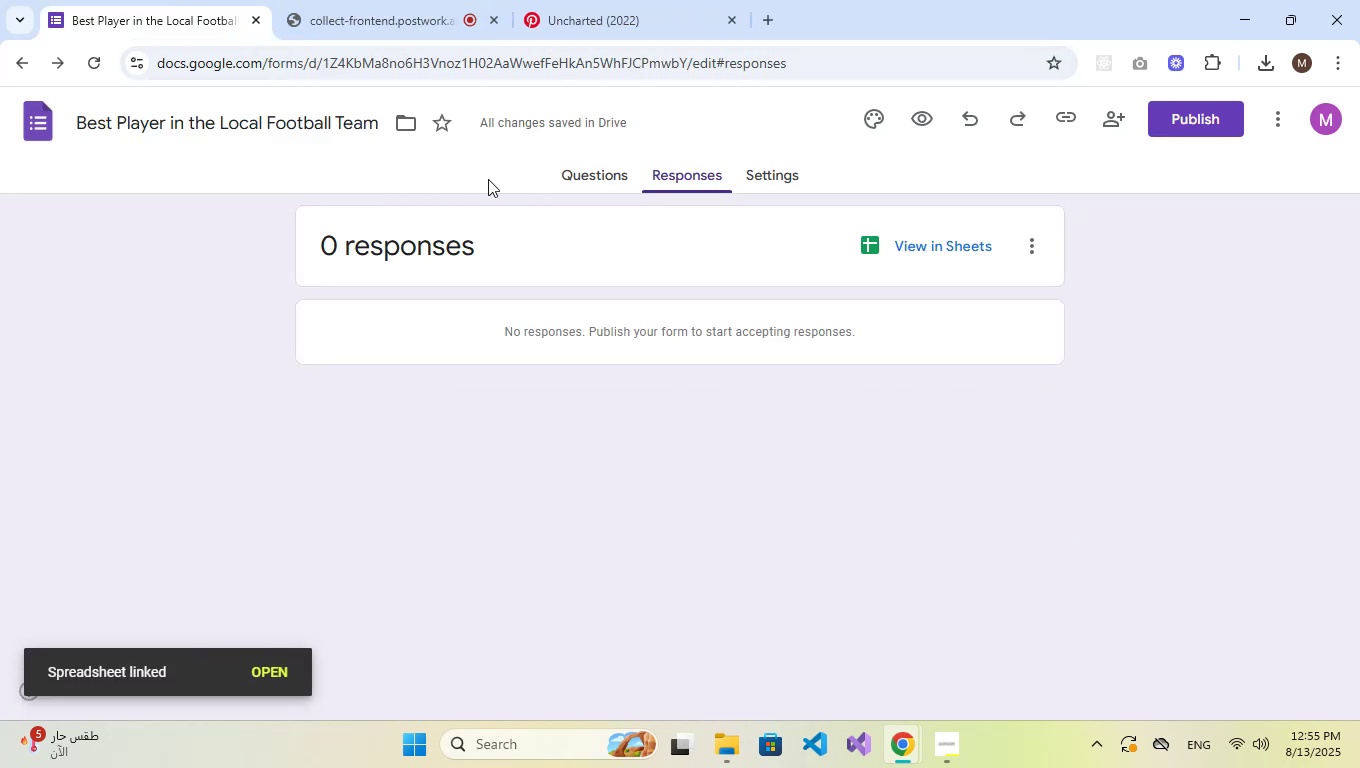 
left_click([584, 176])
 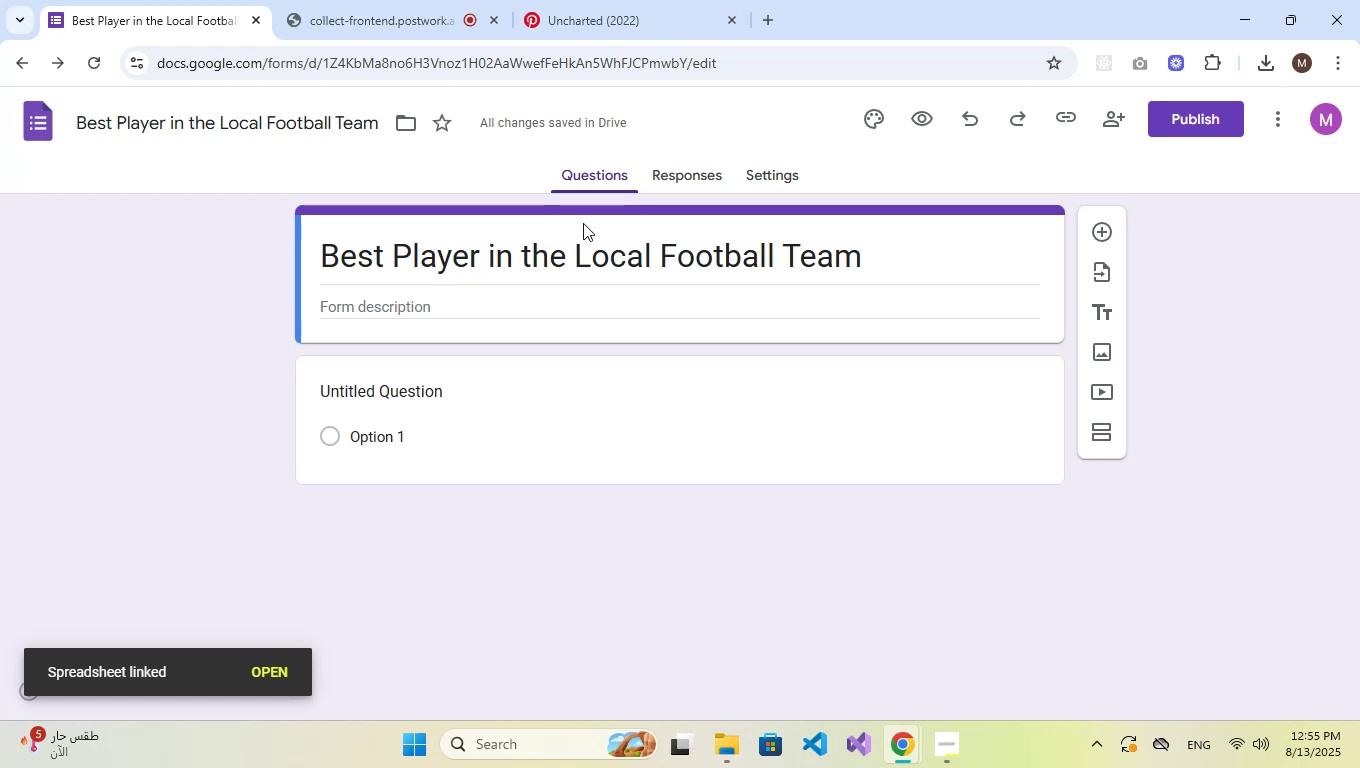 
left_click([548, 307])
 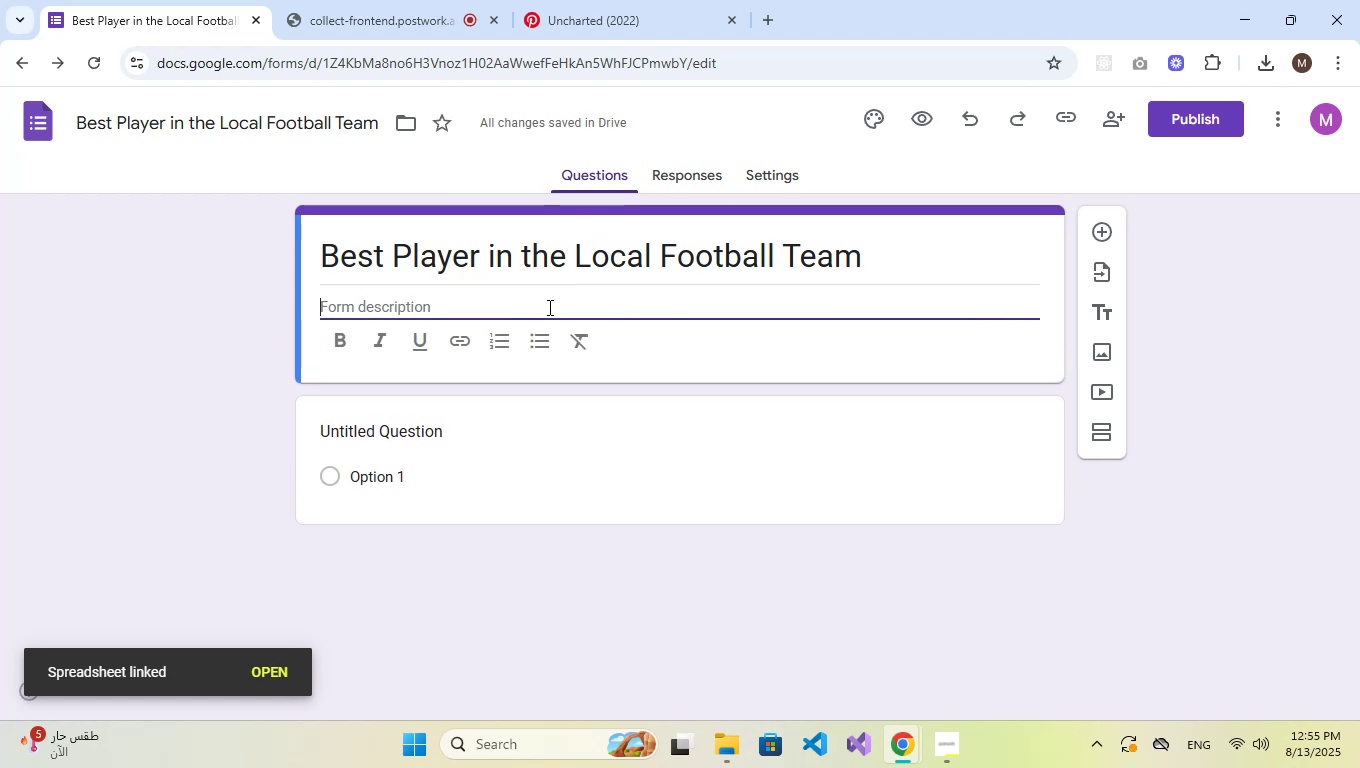 
type(Vi)
key(Backspace)
type(ote for you )
key(Backspace)
type(r favourite player in the local football team this seasonQ)
key(Backspace)
type(!)
 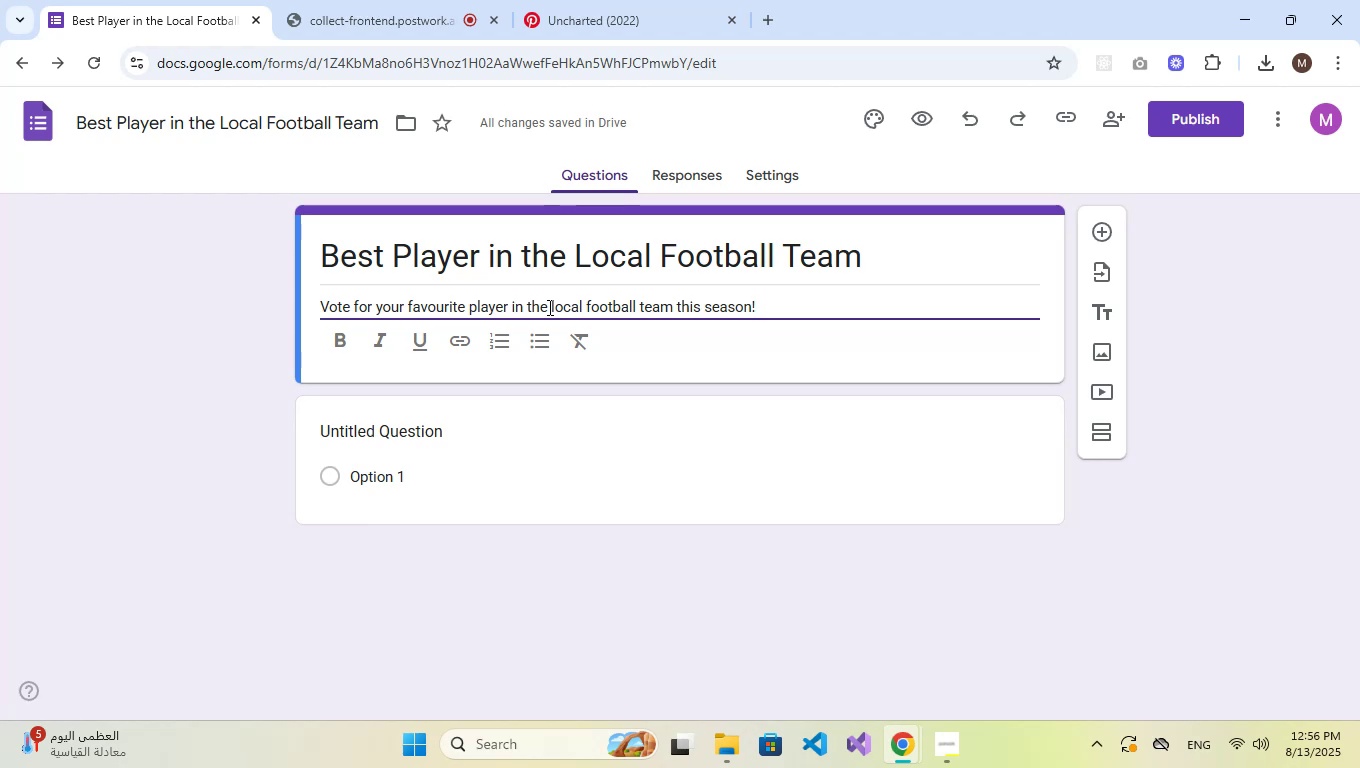 
wait(23.63)
 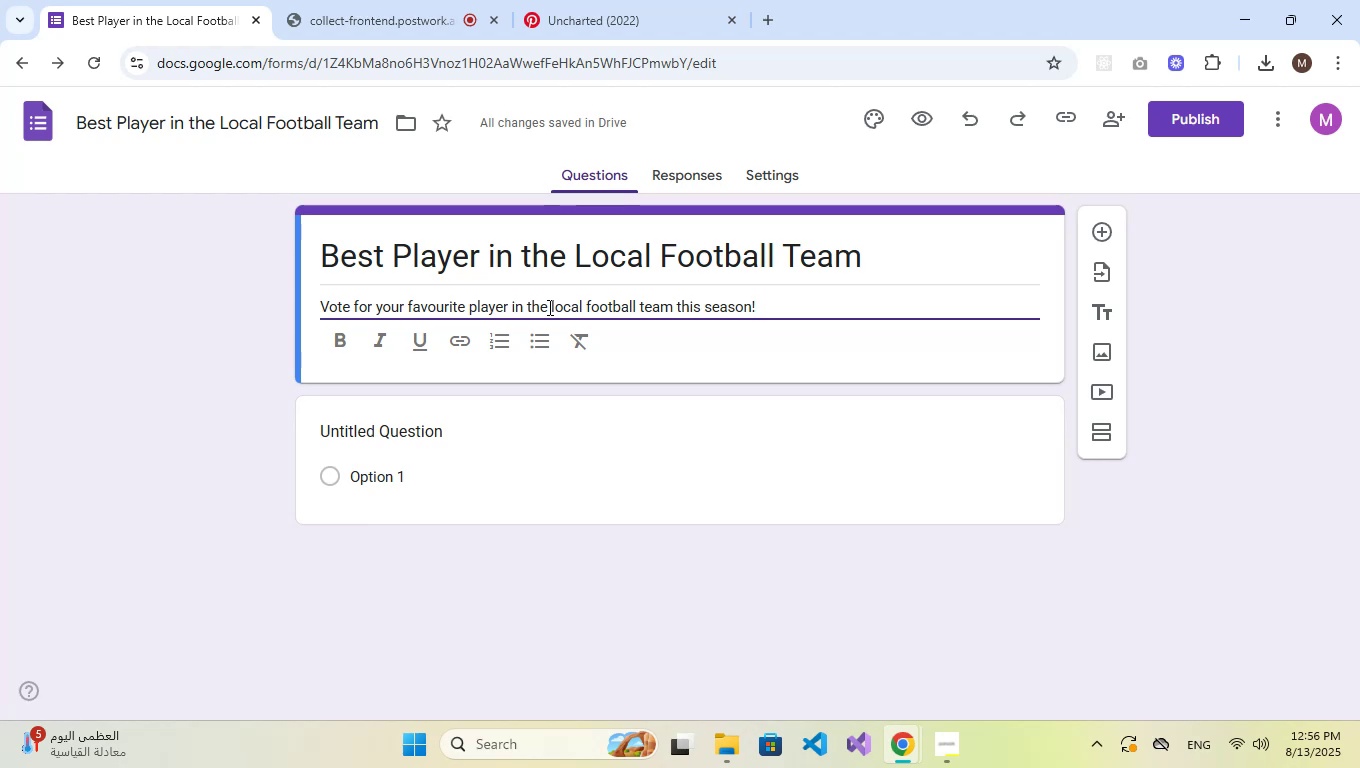 
left_click([415, 437])
 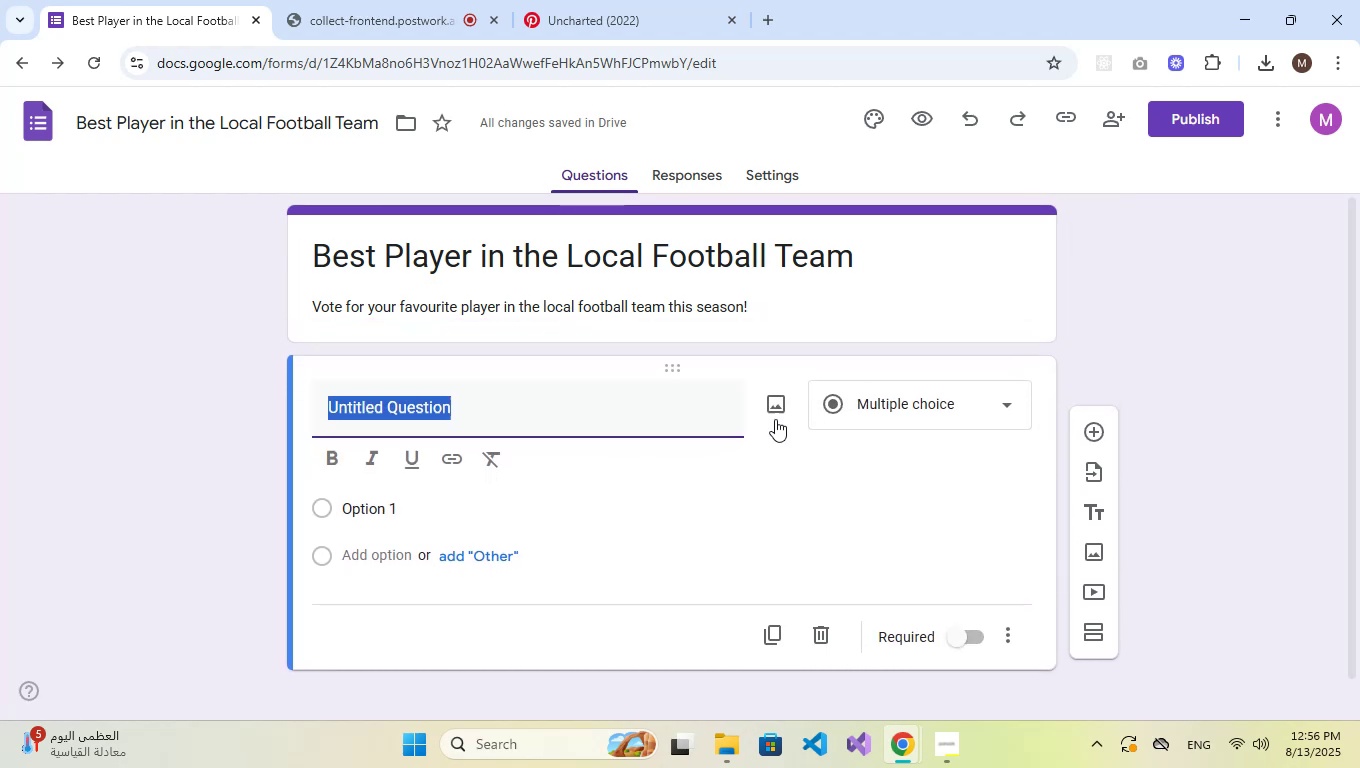 
left_click([853, 394])
 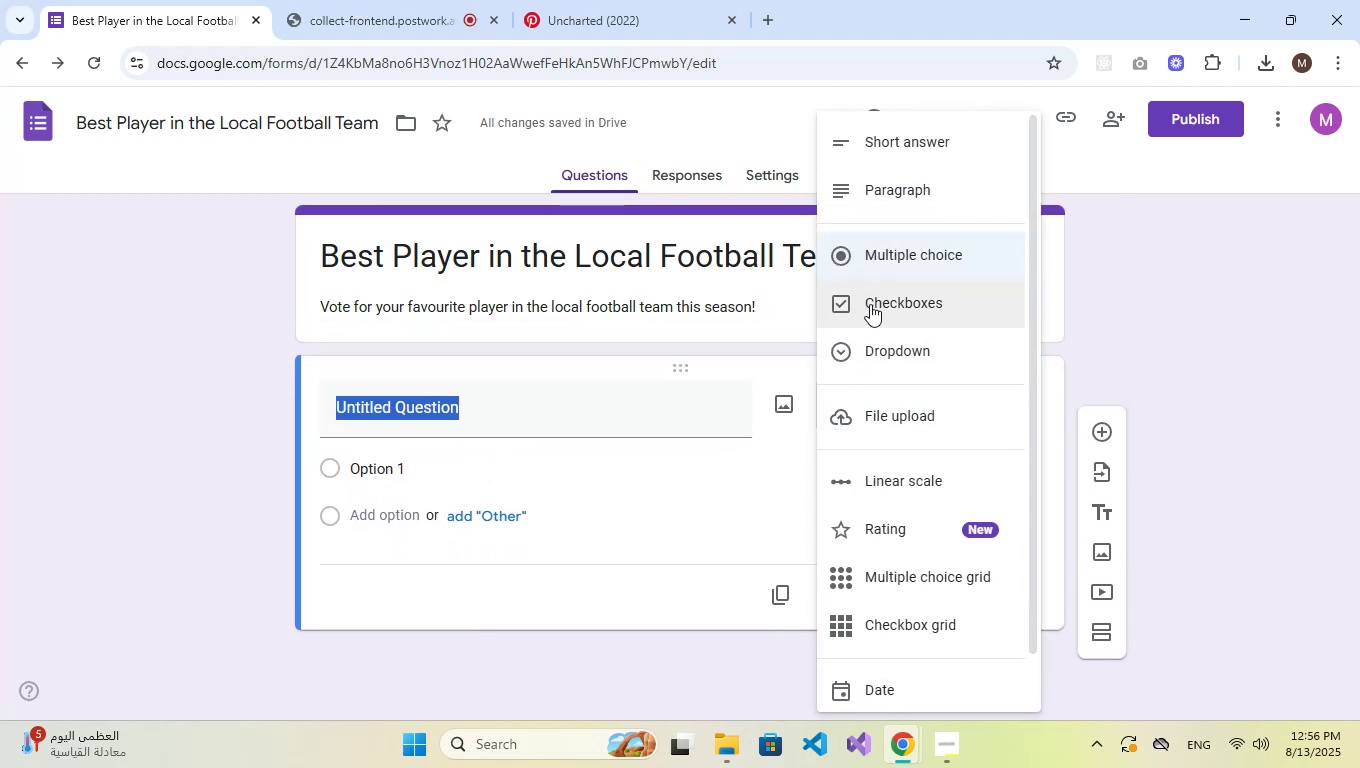 
left_click([881, 259])
 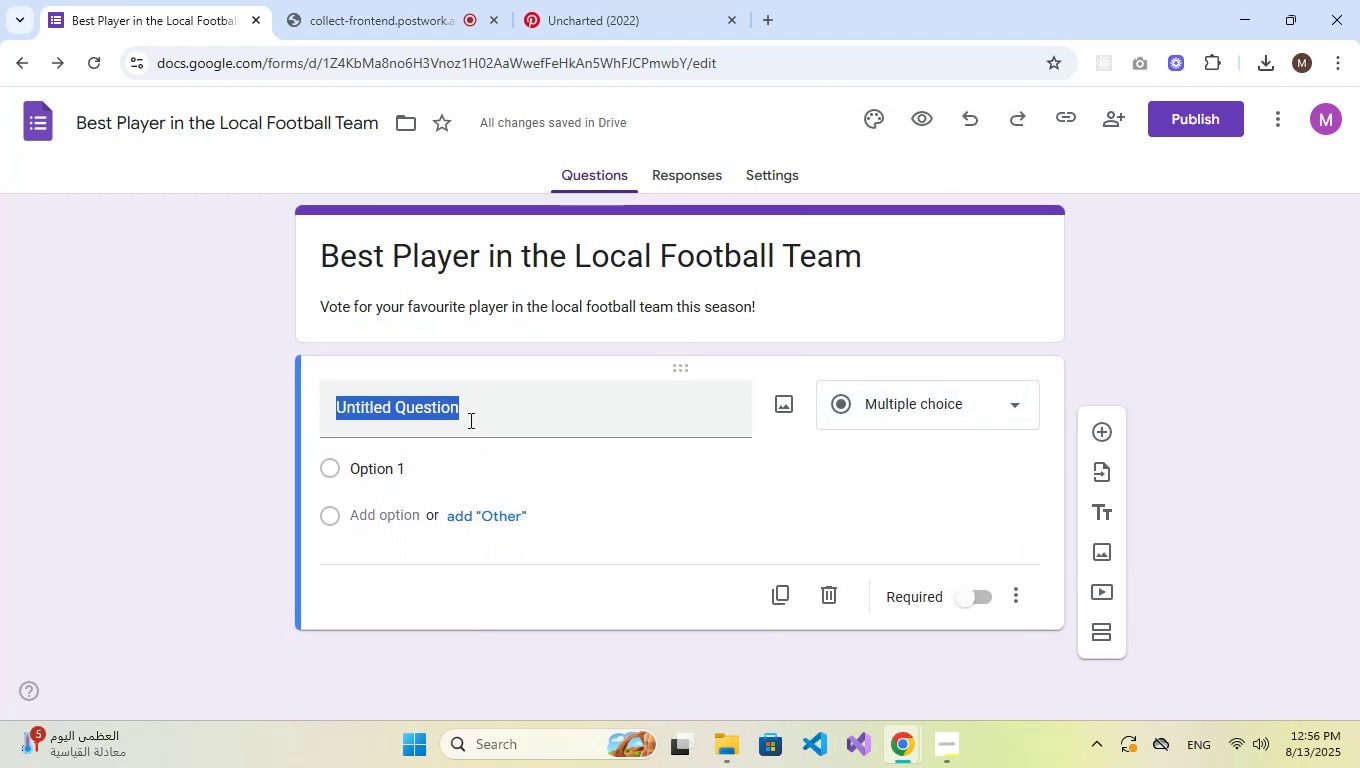 
left_click([986, 602])
 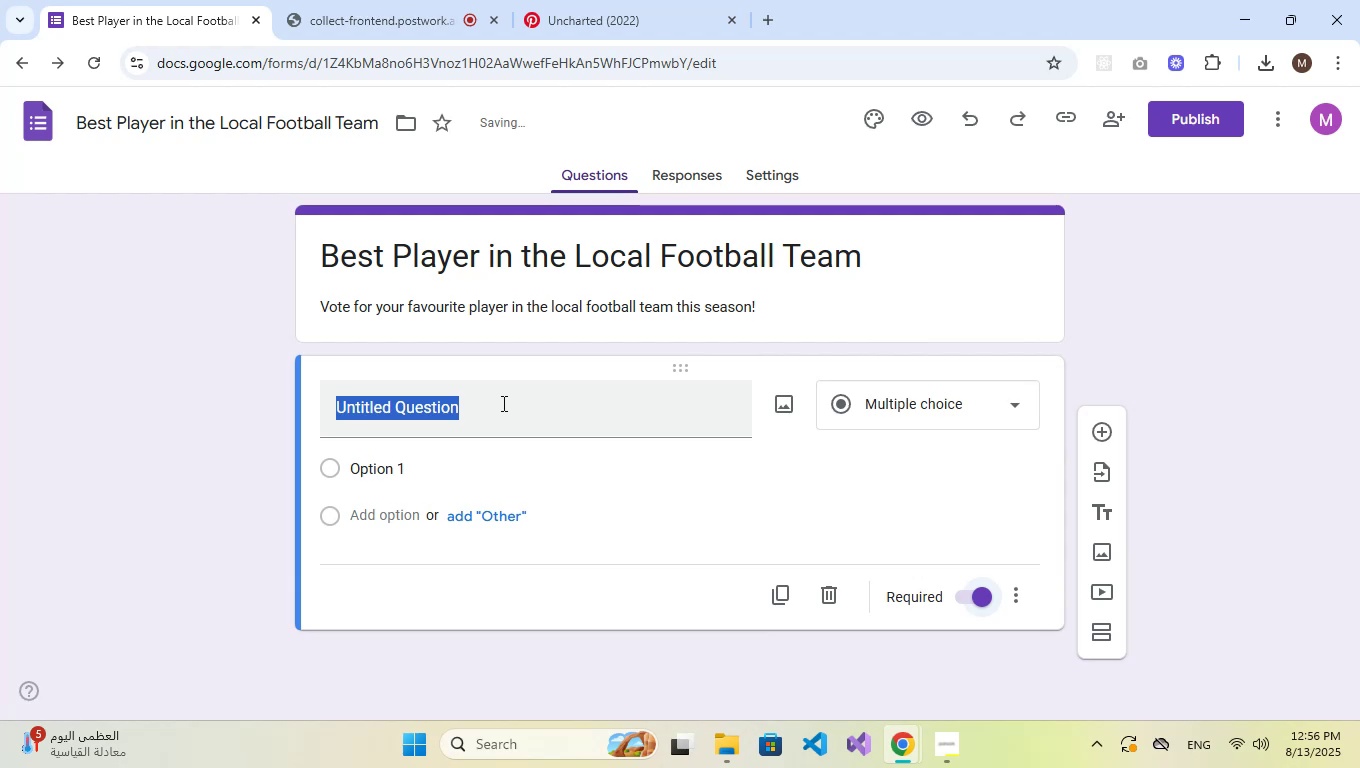 
key(CapsLock)
 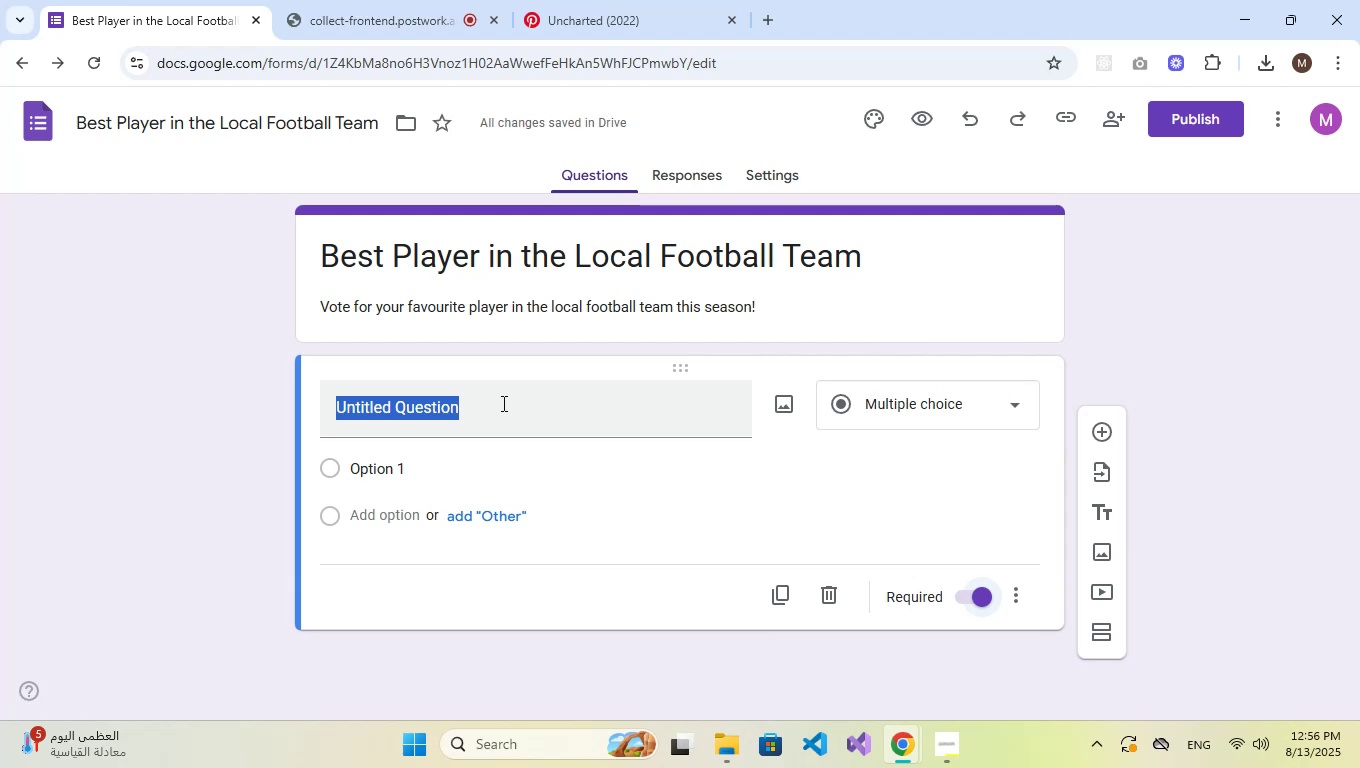 
key(W)
 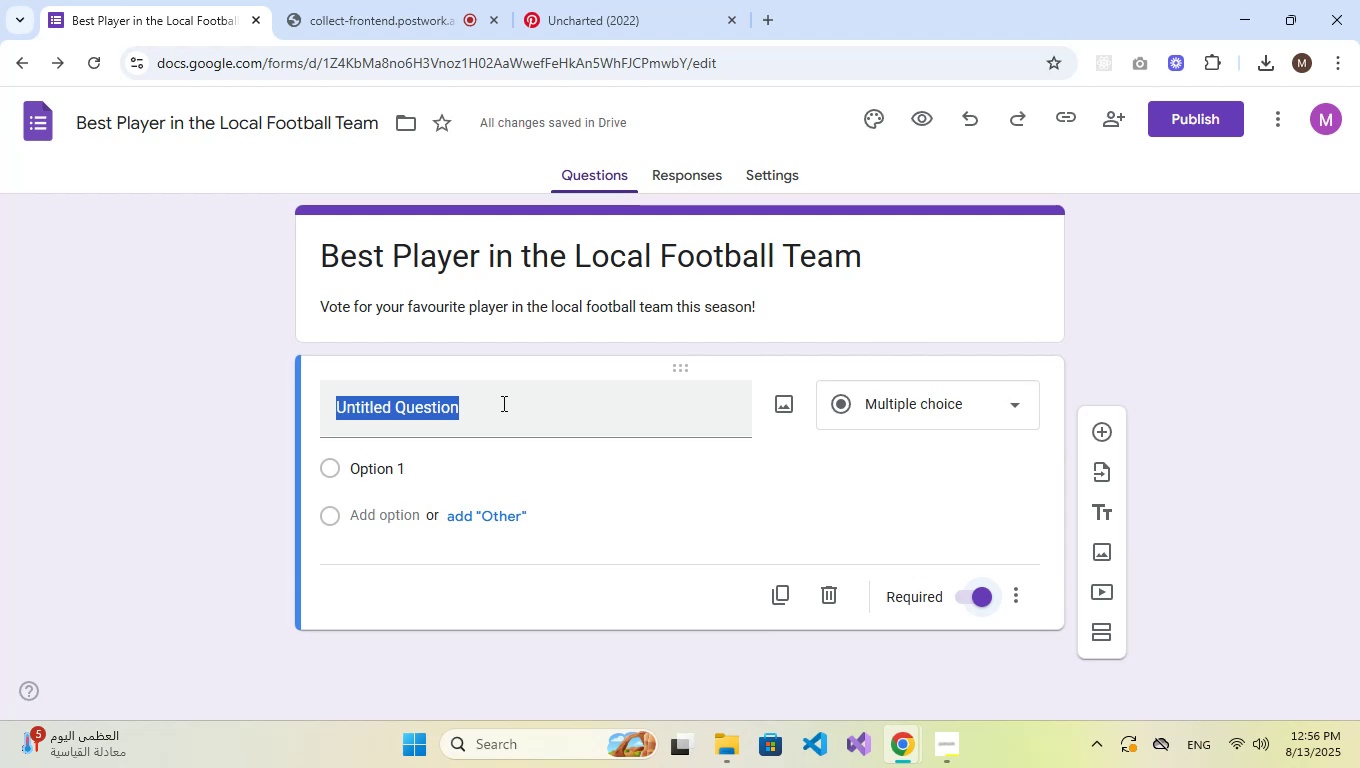 
key(CapsLock)
 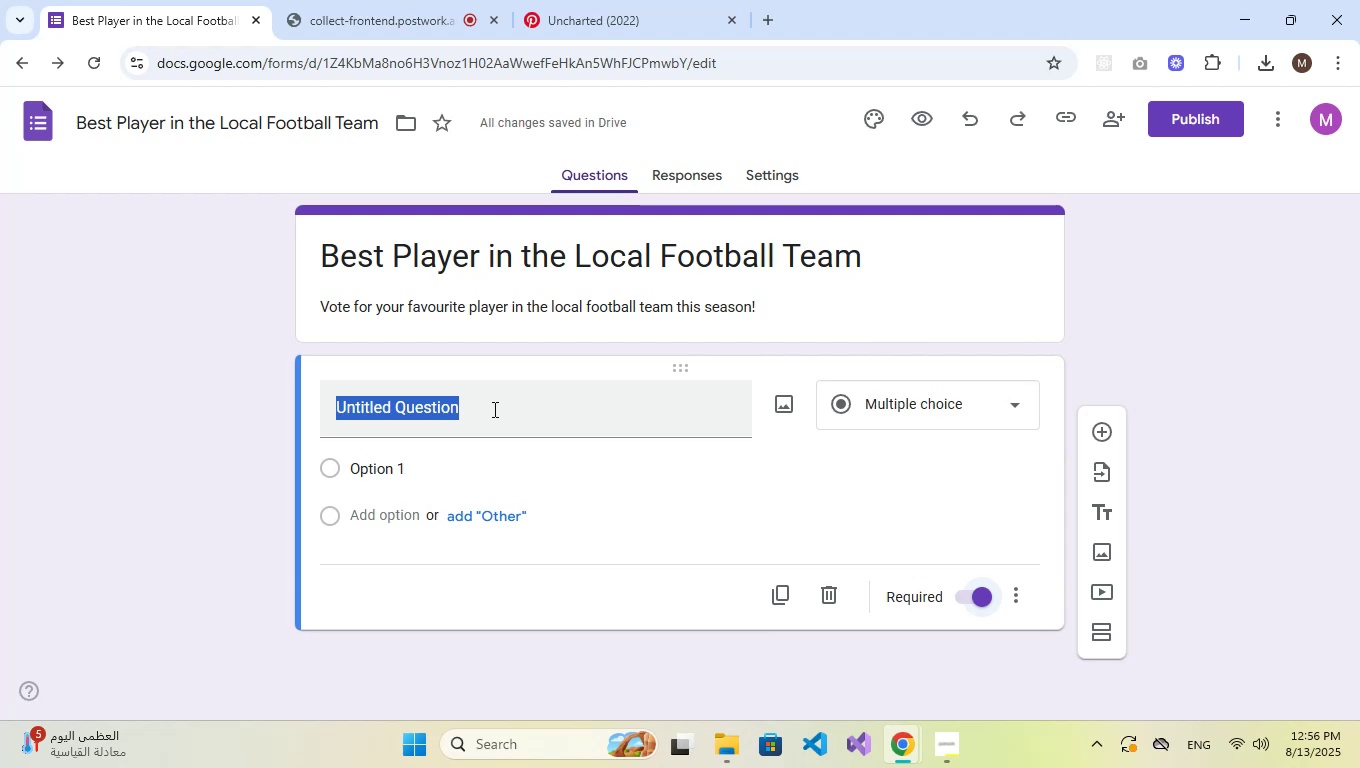 
double_click([490, 410])
 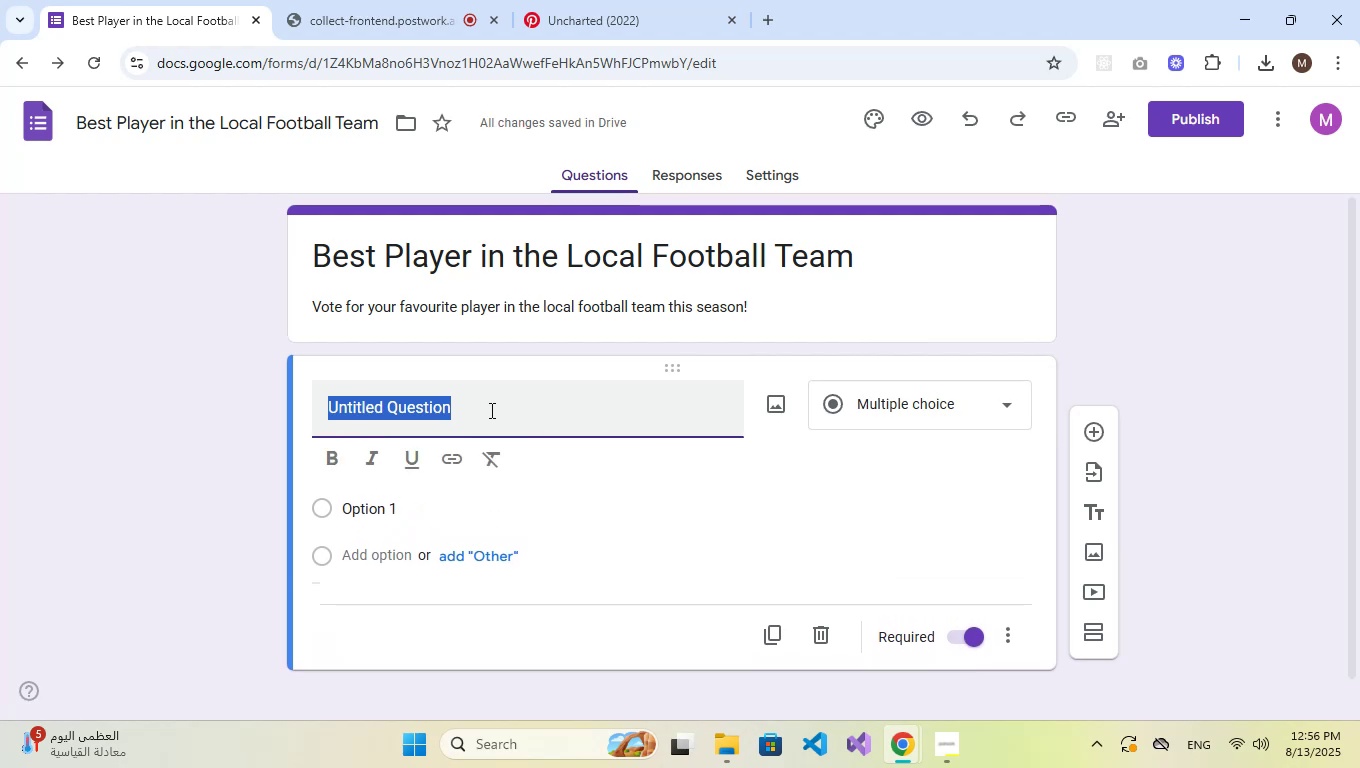 
triple_click([490, 410])
 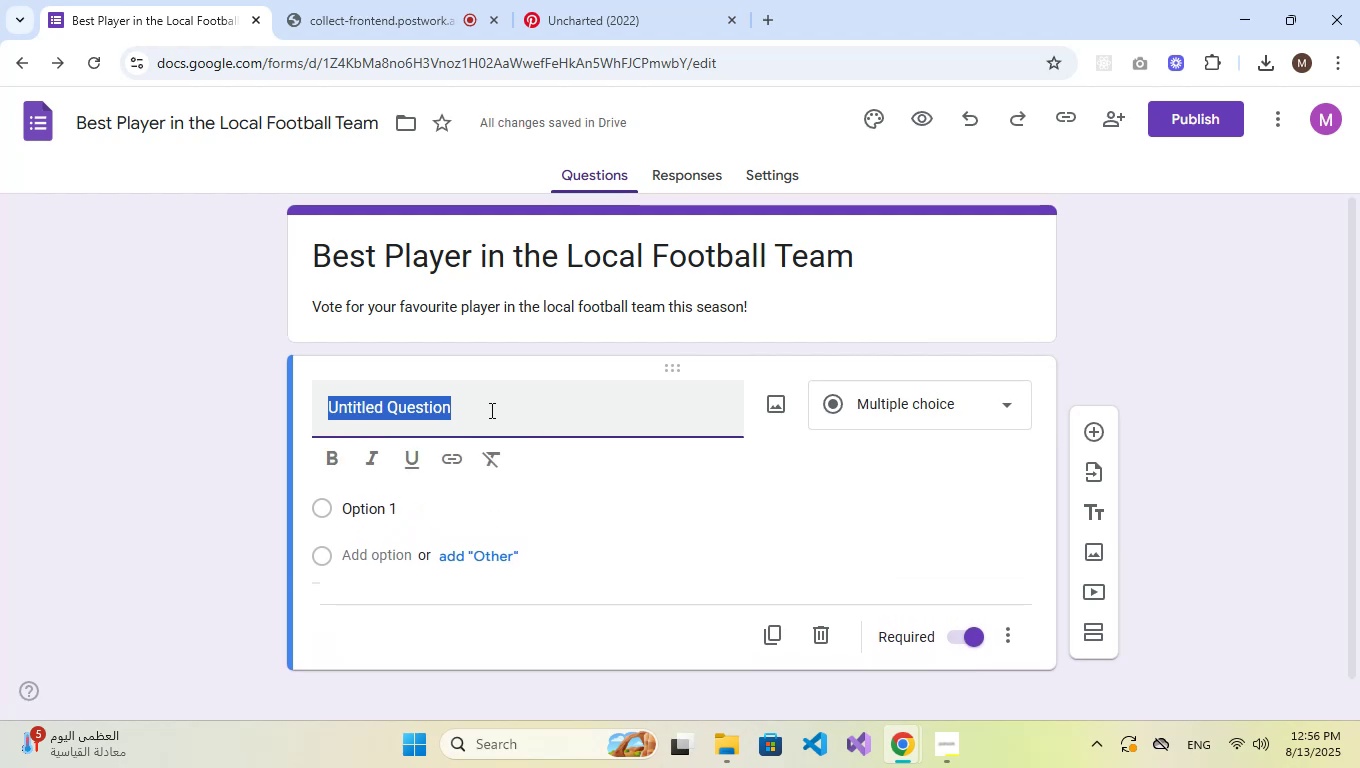 
key(CapsLock)
 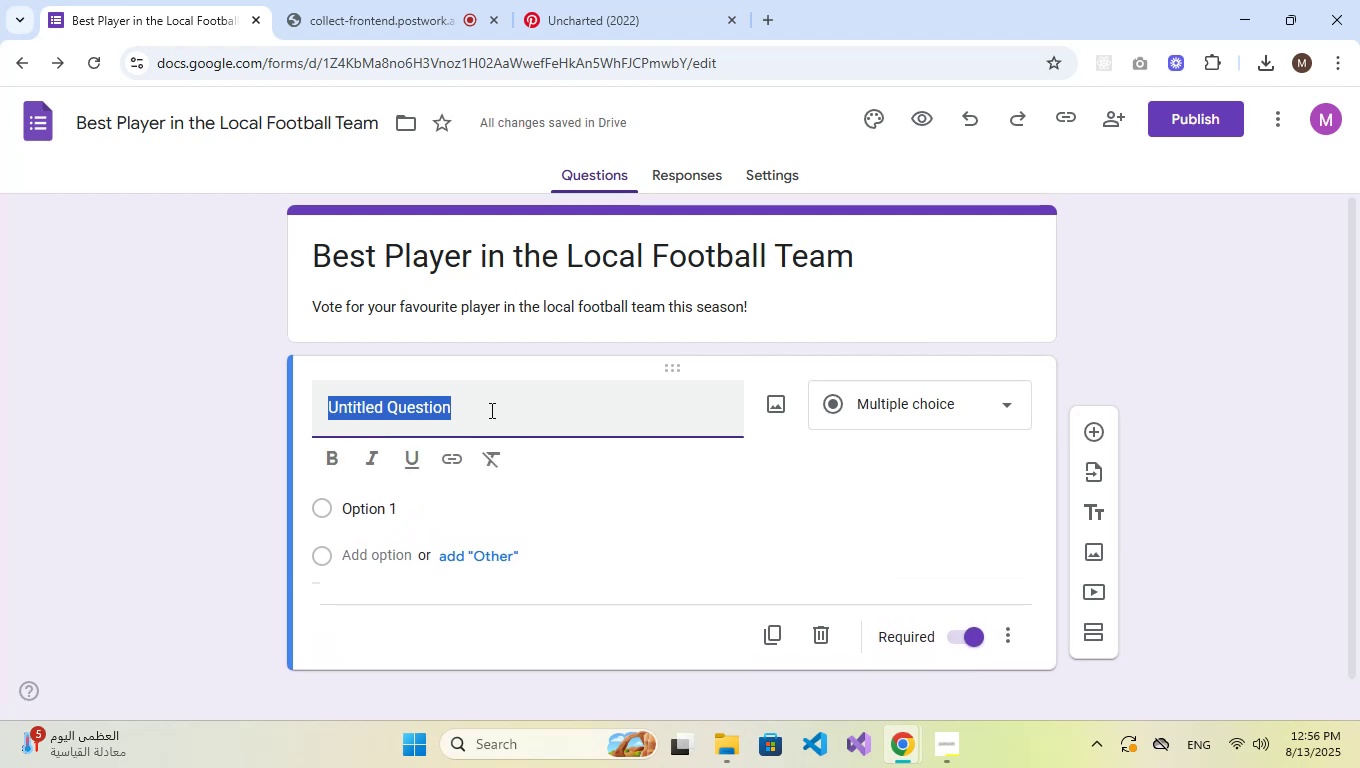 
key(W)
 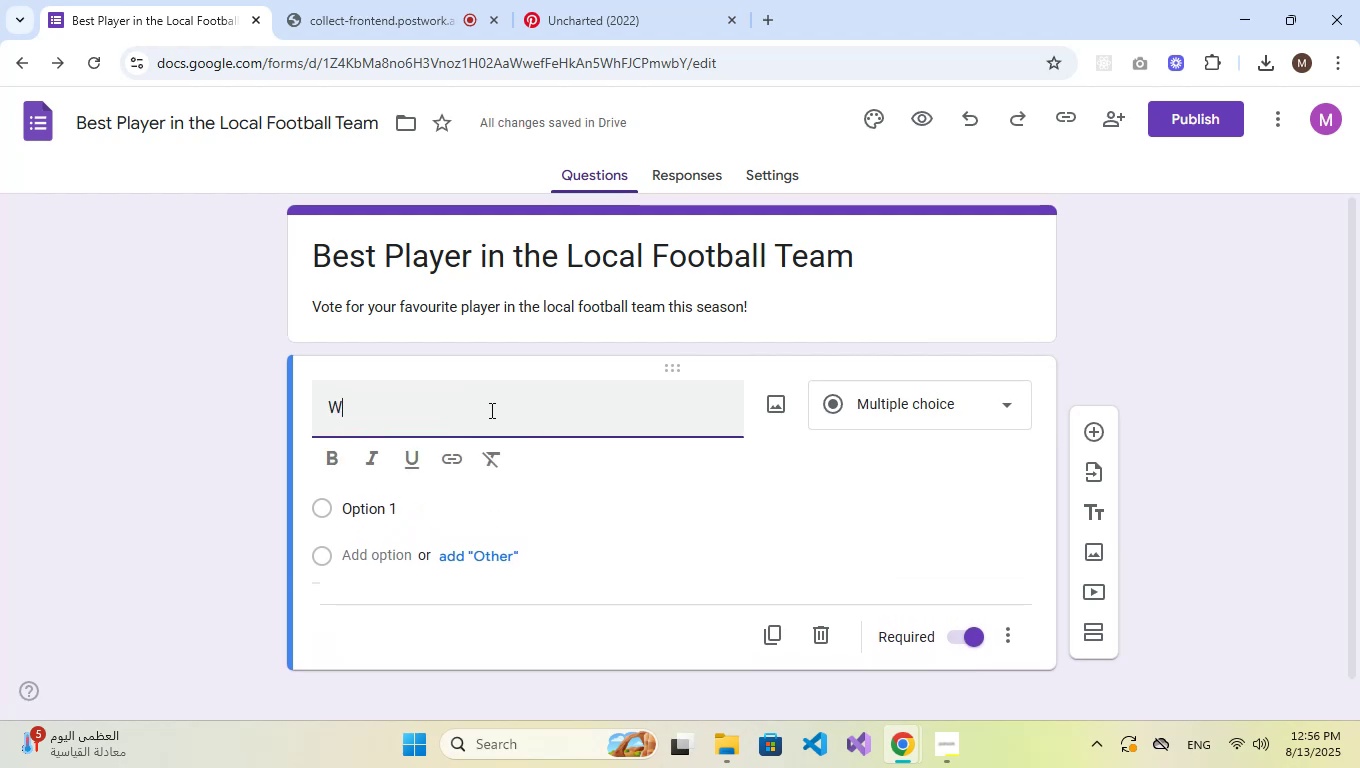 
key(CapsLock)
 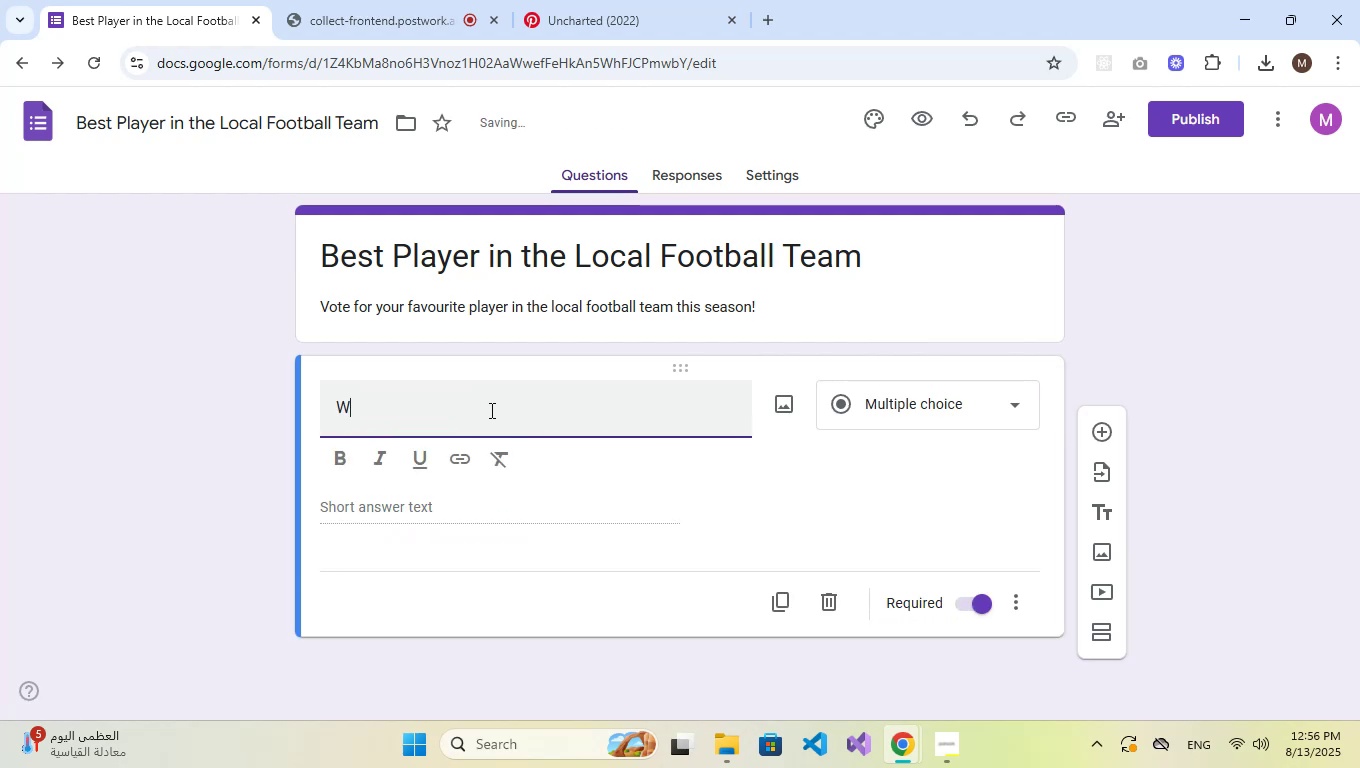 
type(ho is your favou)
key(Backspace)
 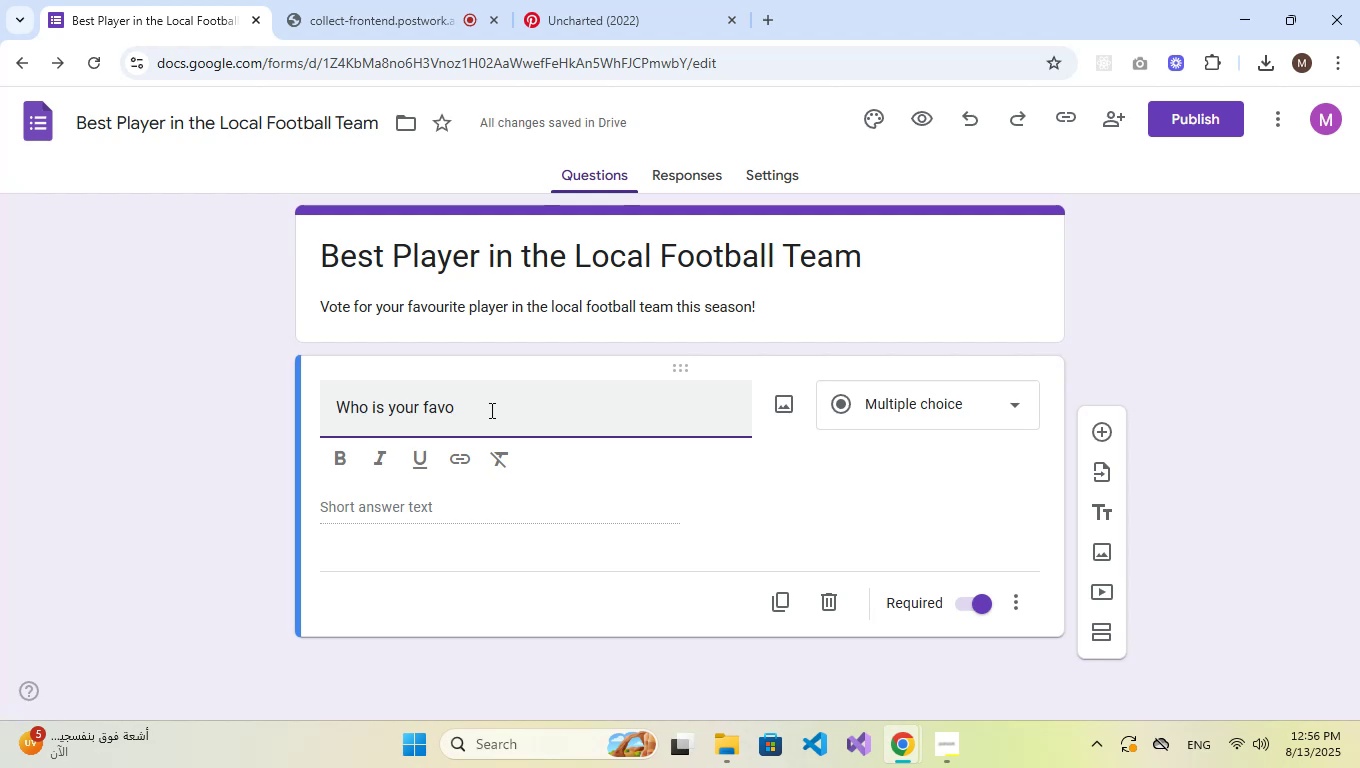 
type(rite player?)
 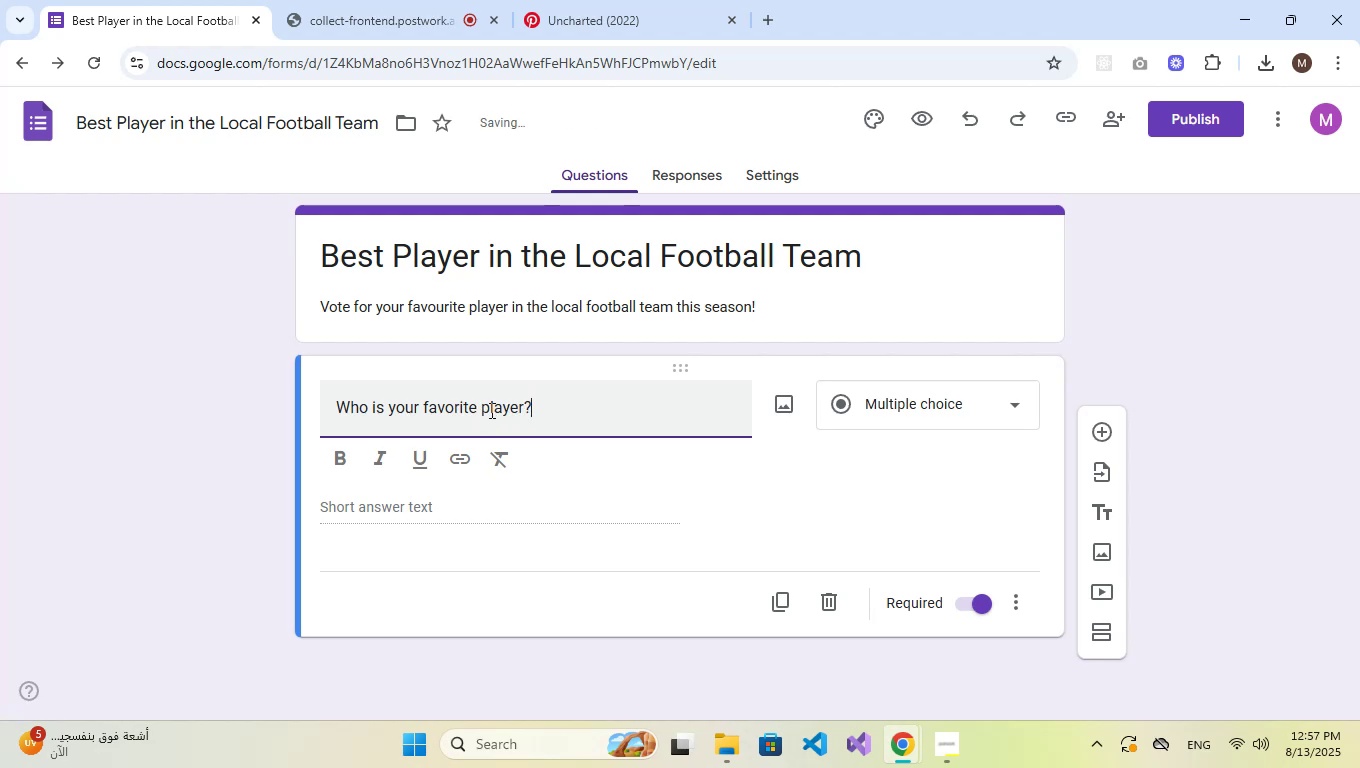 
left_click([459, 508])
 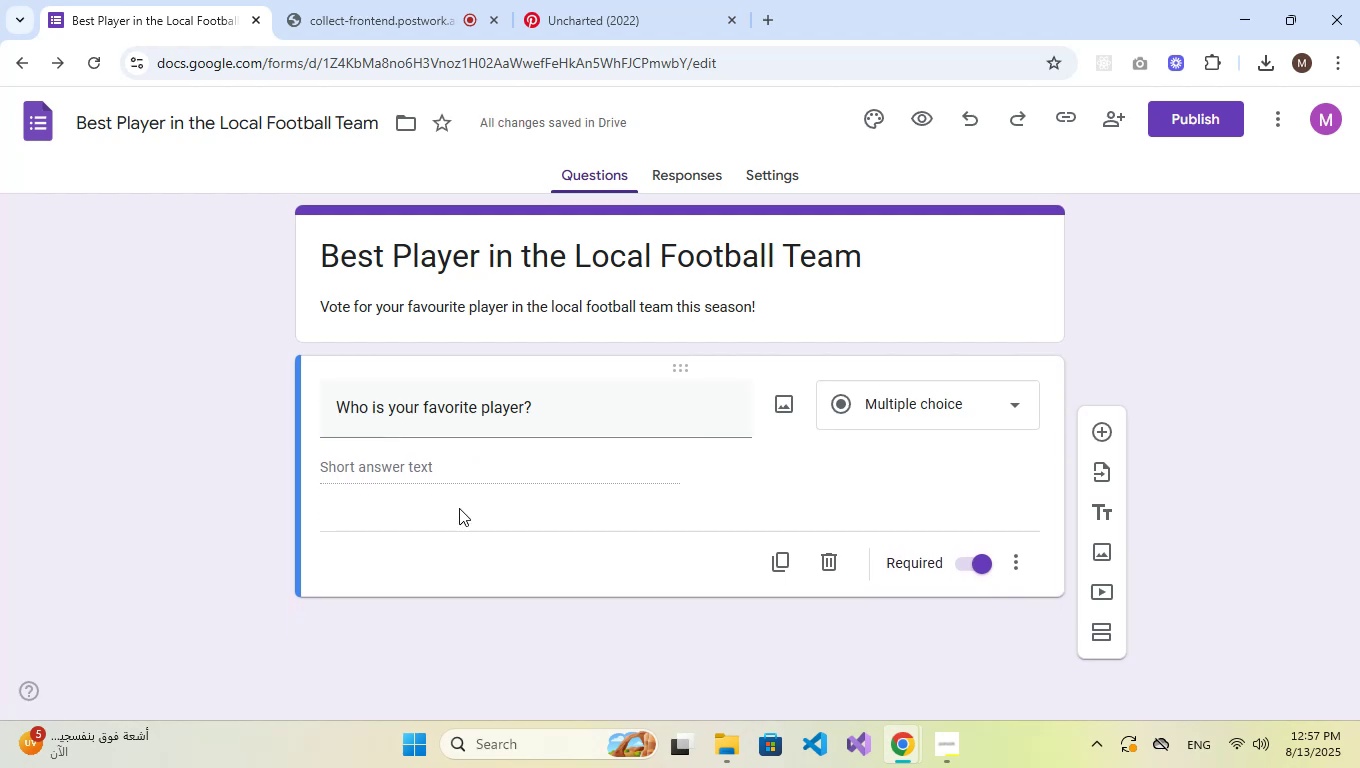 
double_click([468, 474])
 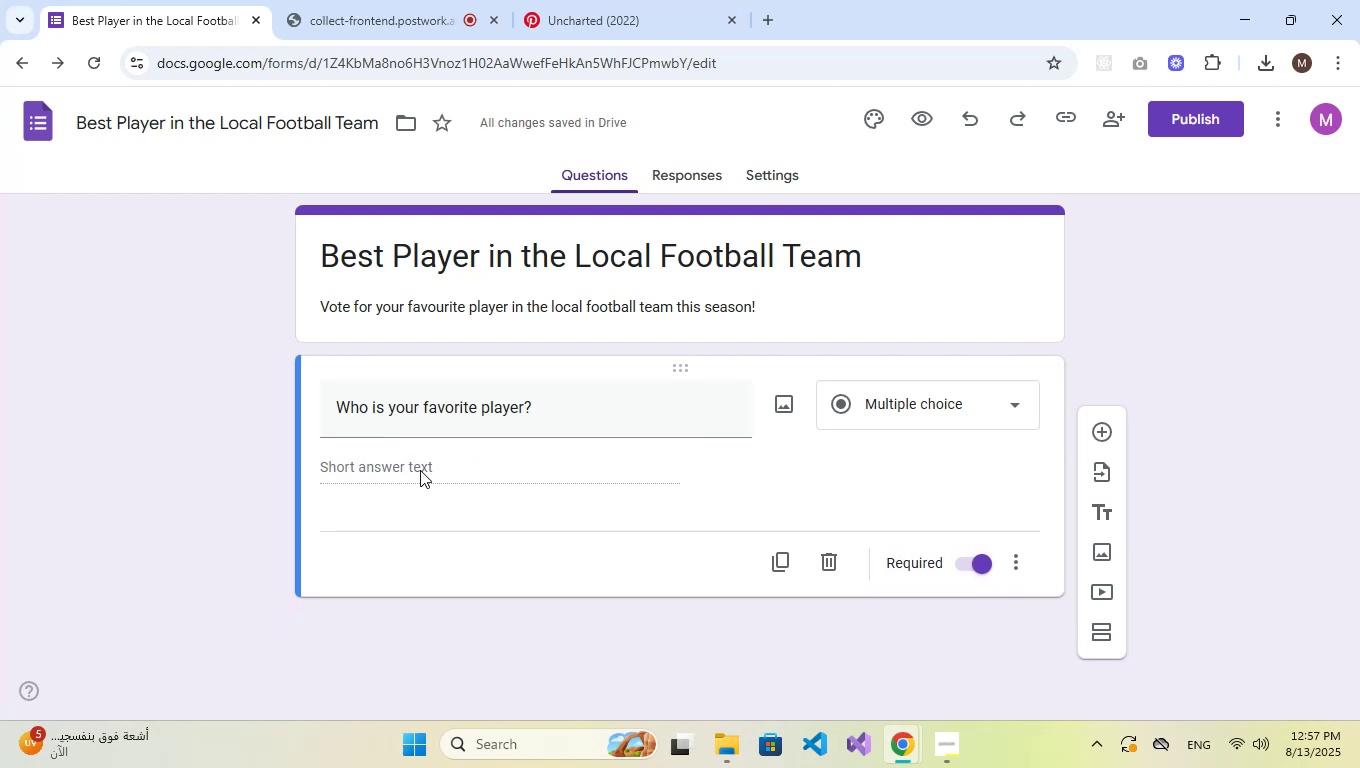 
triple_click([364, 459])
 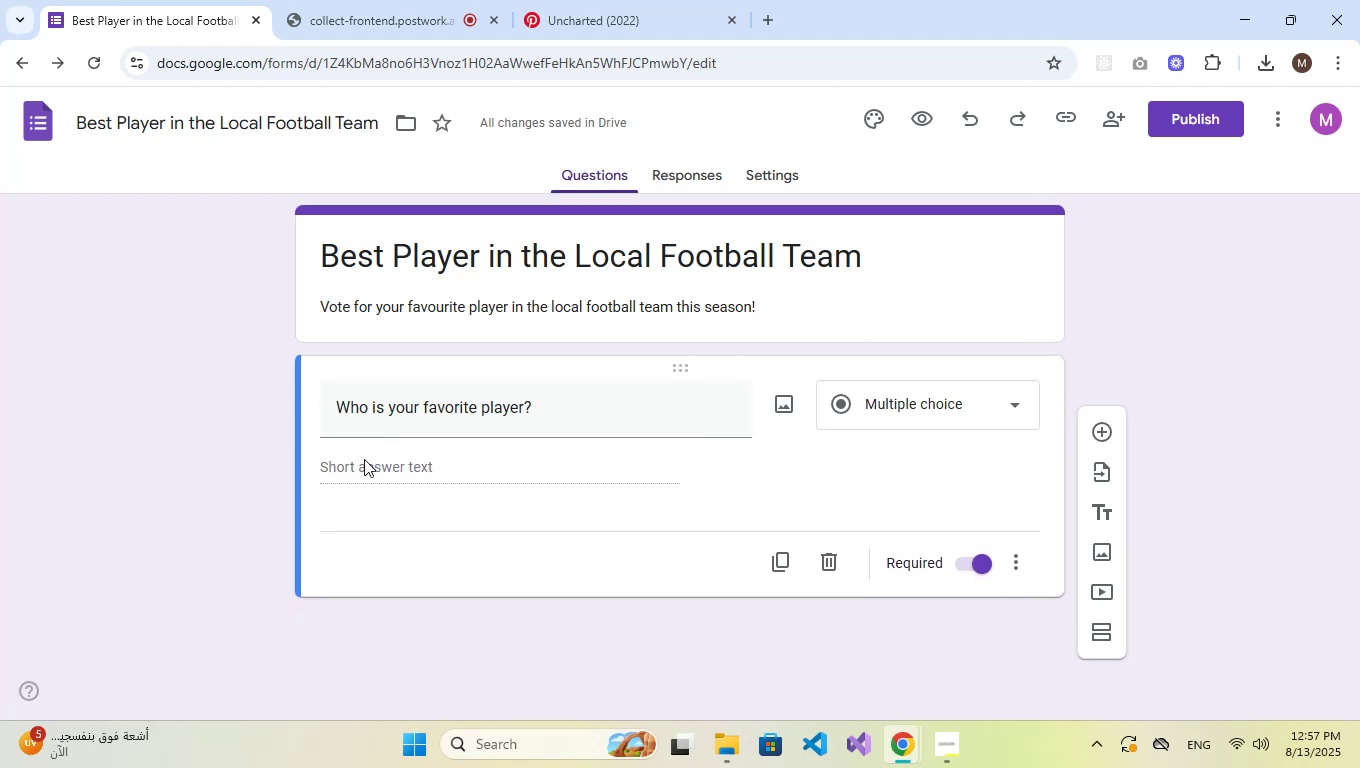 
triple_click([364, 459])
 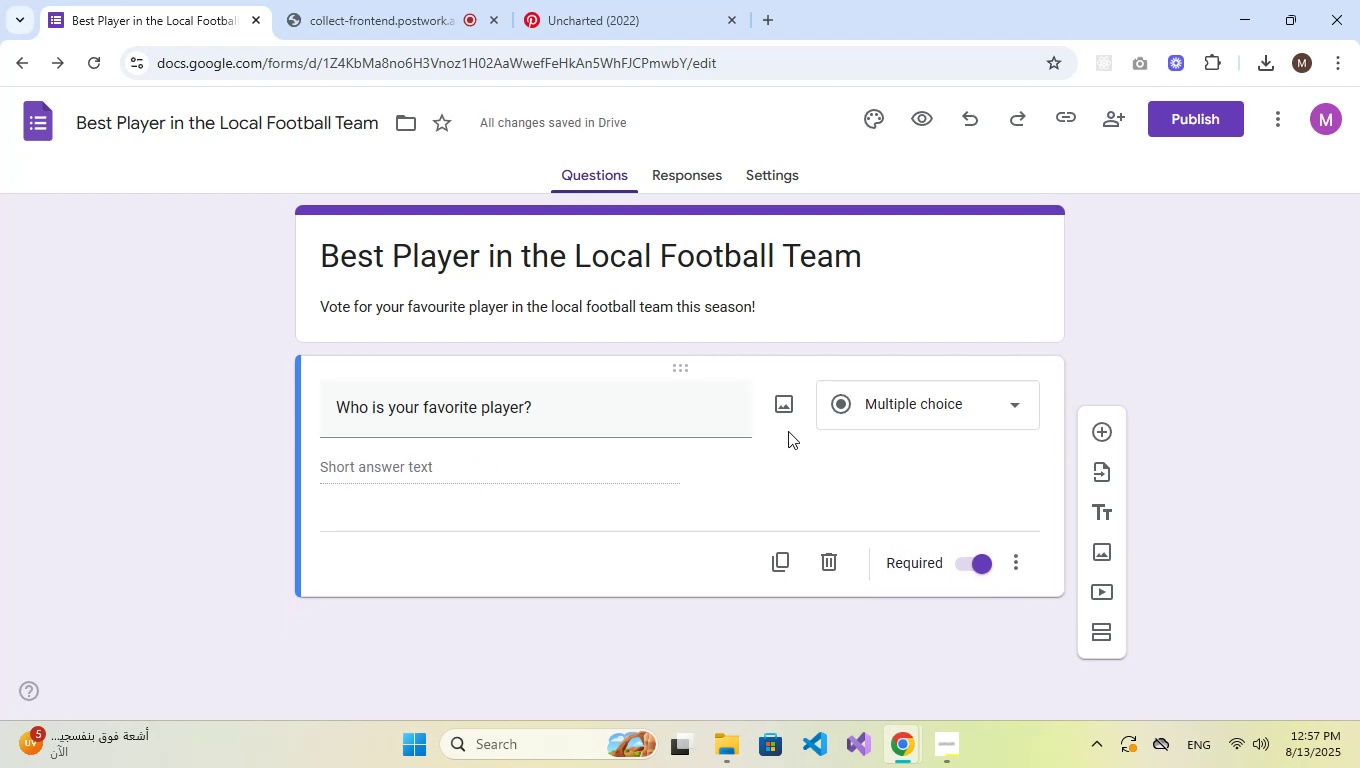 
left_click([857, 407])
 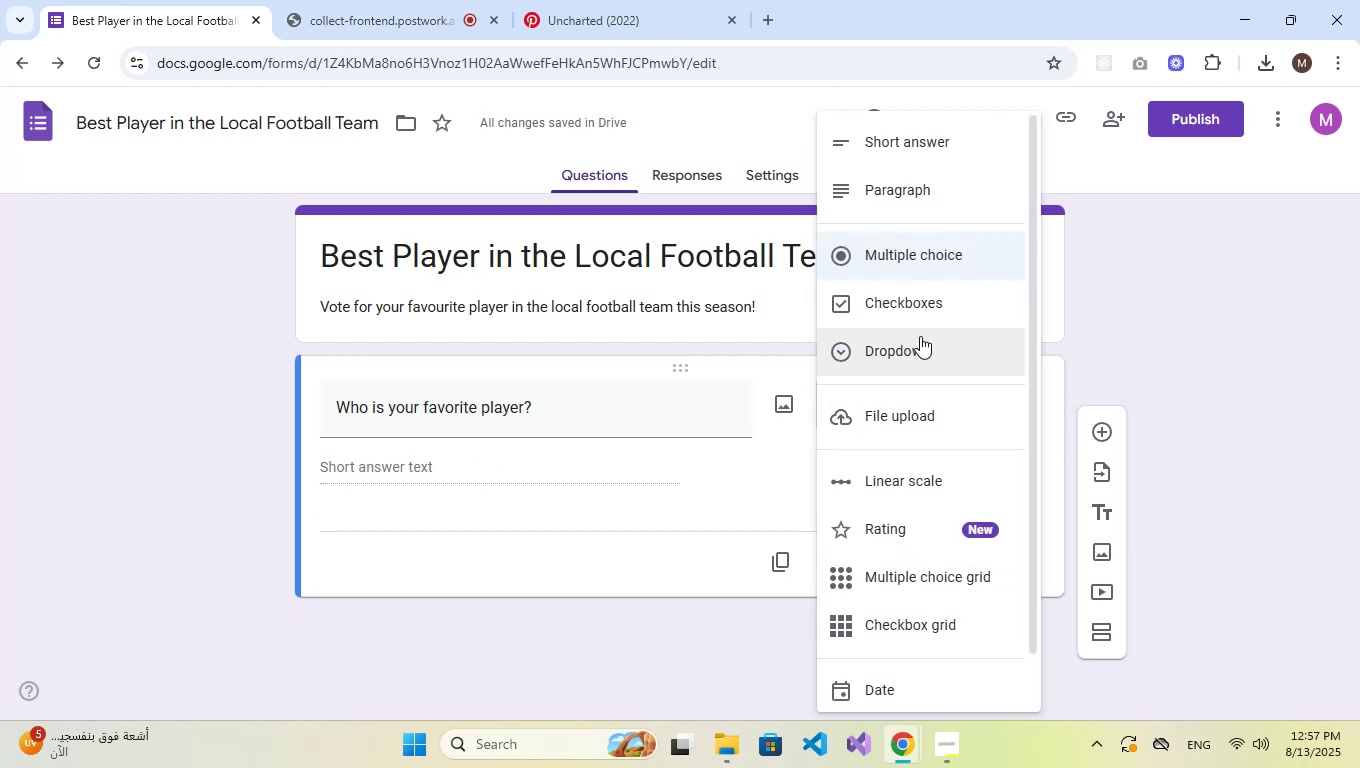 
left_click([926, 312])
 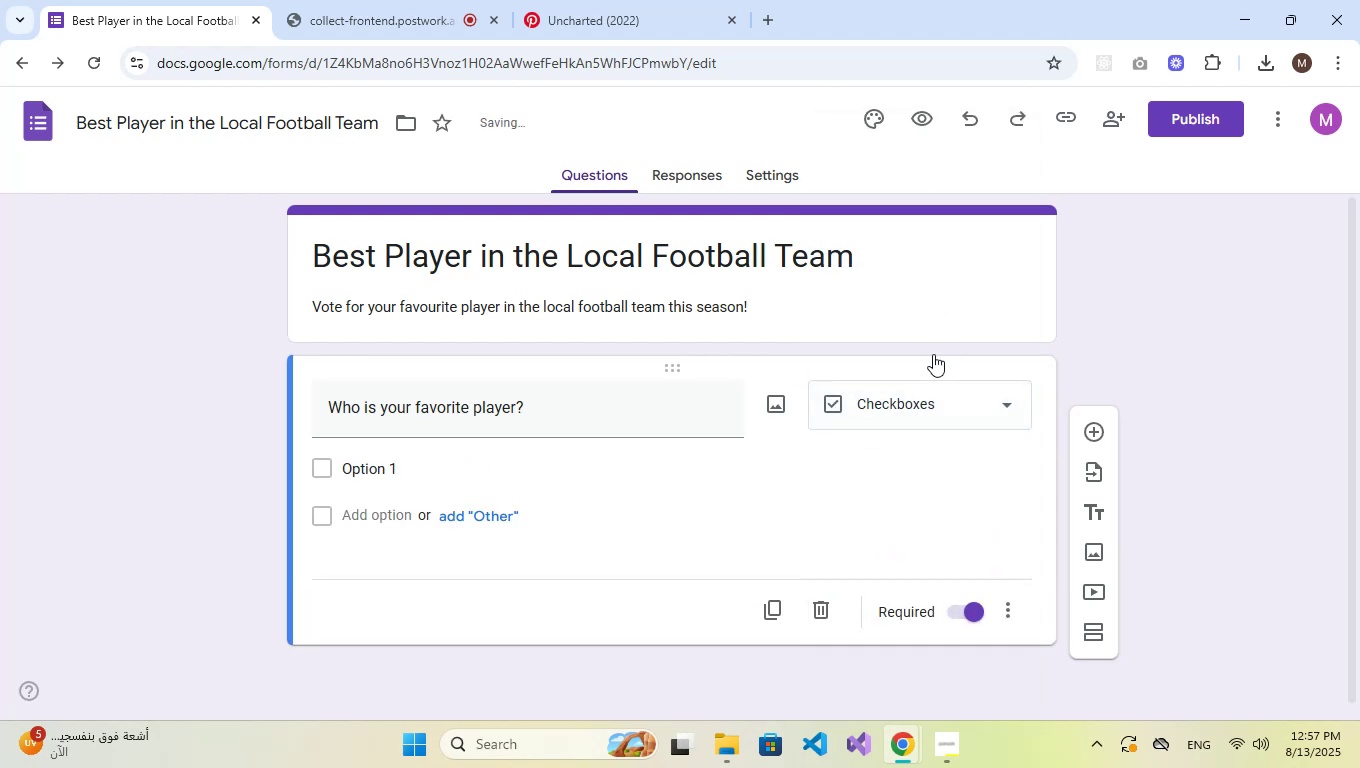 
left_click([918, 422])
 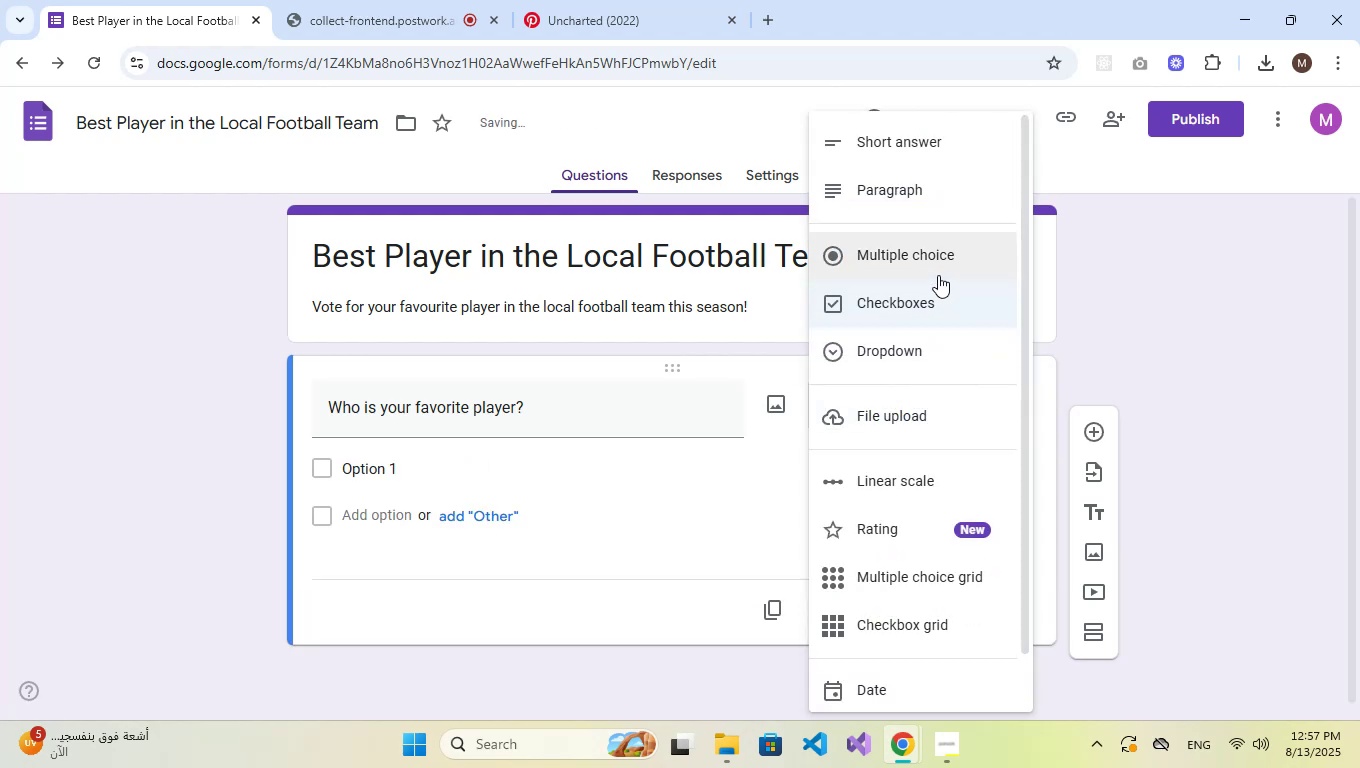 
left_click([940, 264])
 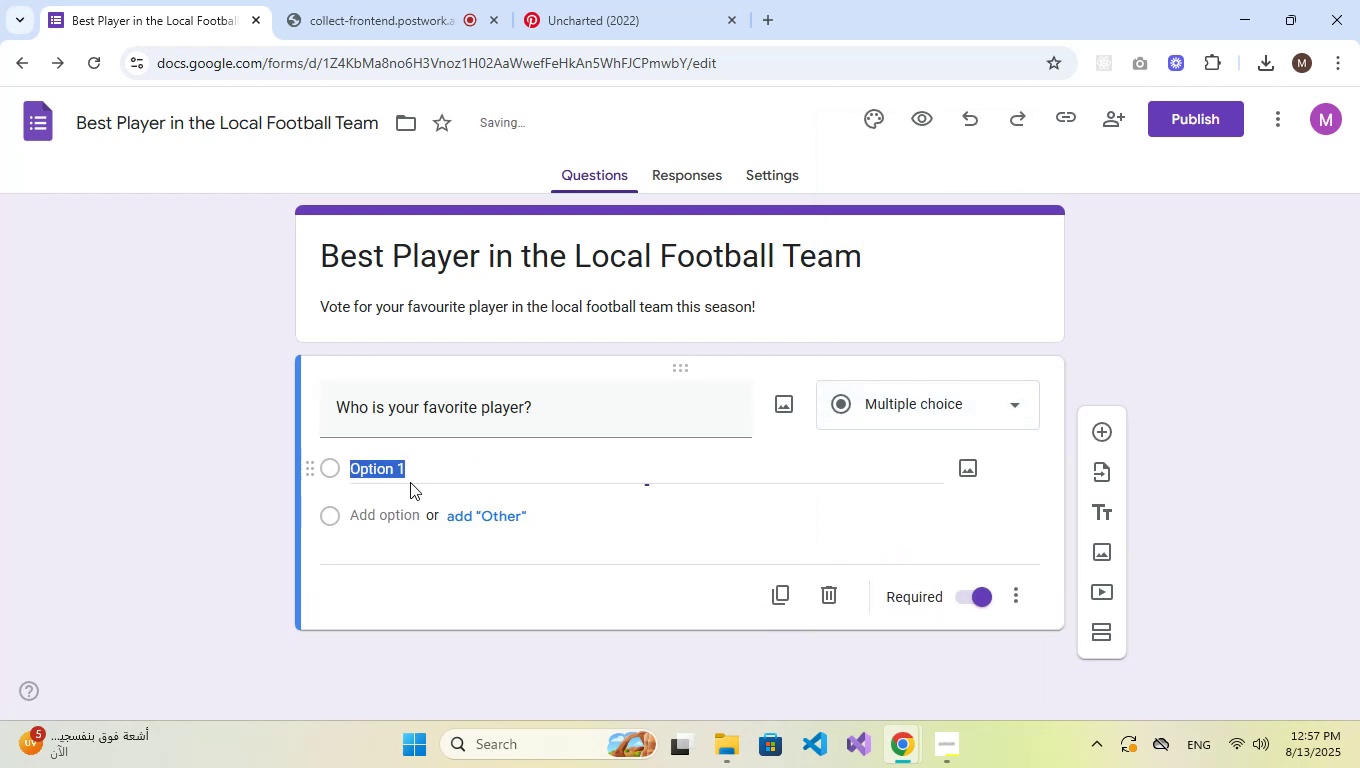 
double_click([421, 465])
 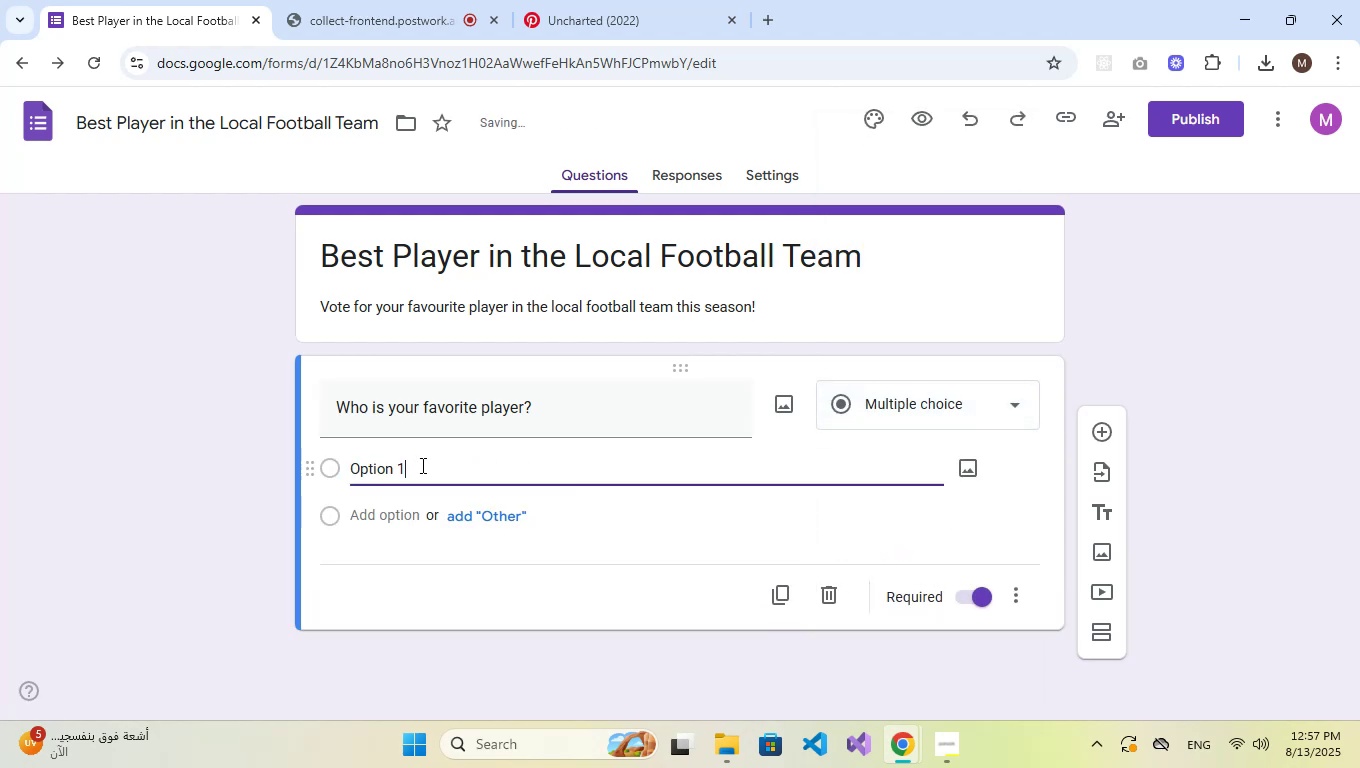 
triple_click([421, 465])
 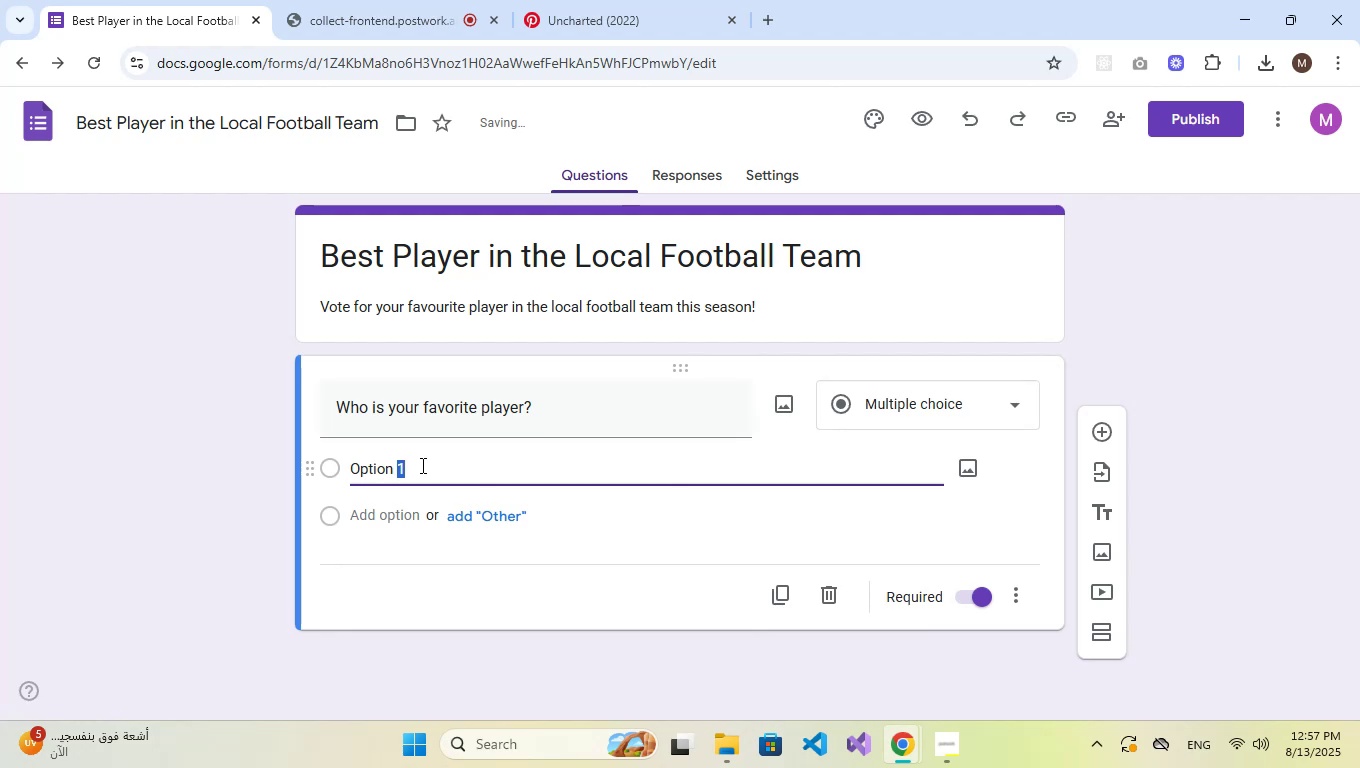 
triple_click([421, 465])
 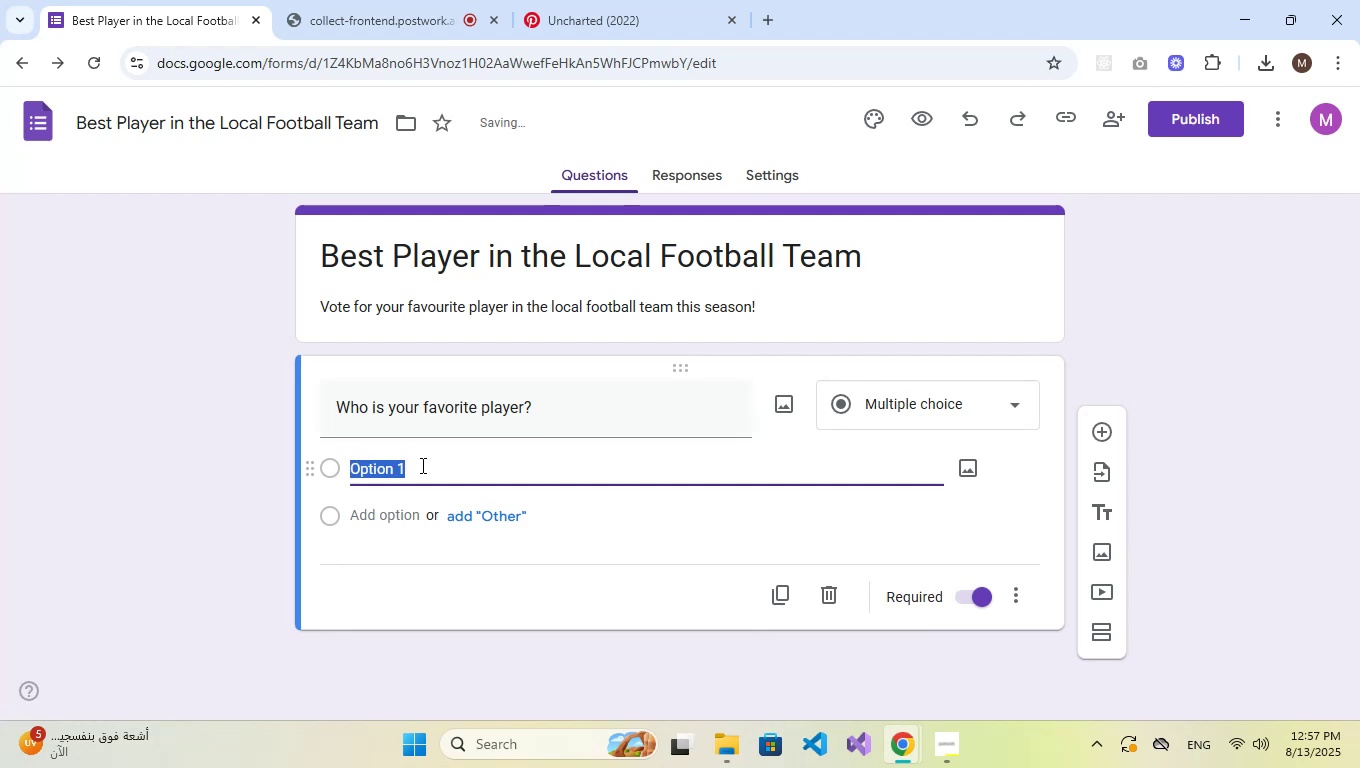 
type(CR7)
key(NumpadEnter)
type(Messi)
key(NumpadEnter)
type(Kroos)
 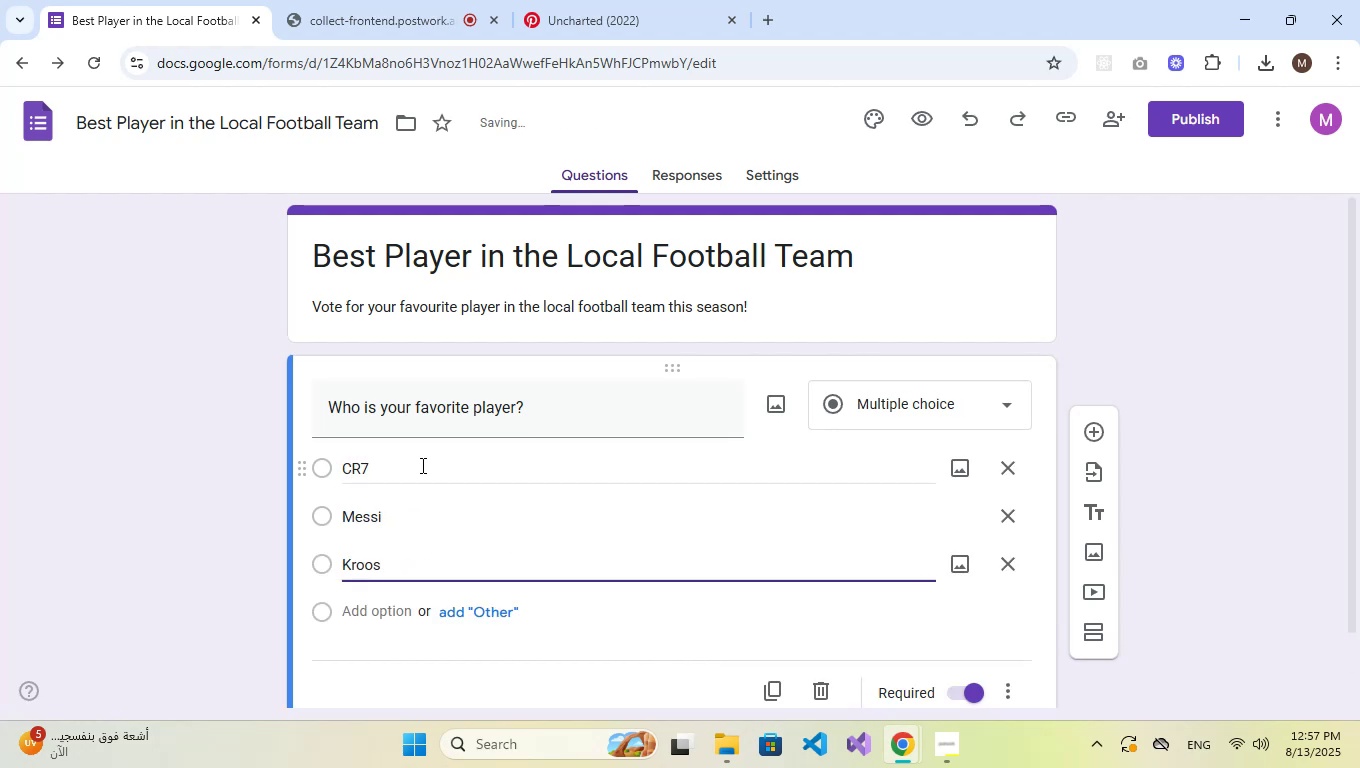 
key(Enter)
 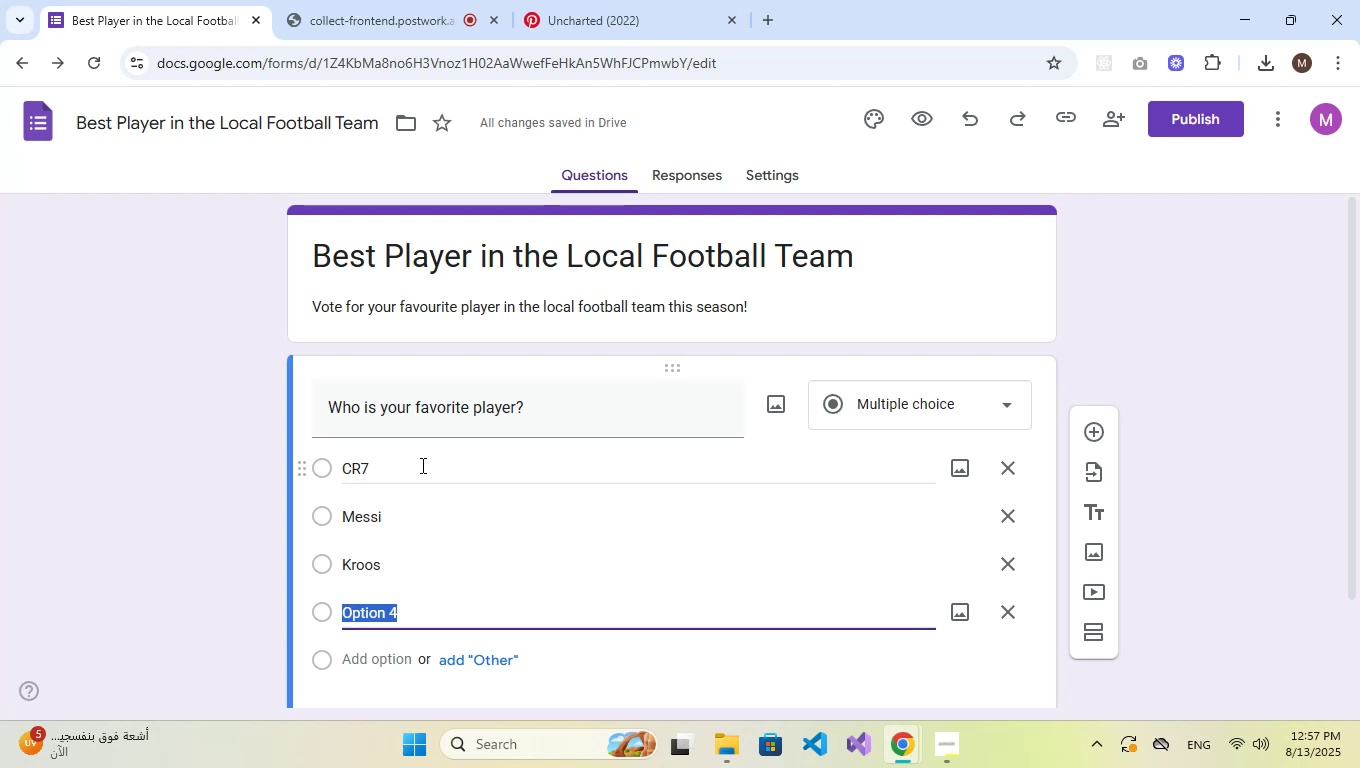 
wait(9.09)
 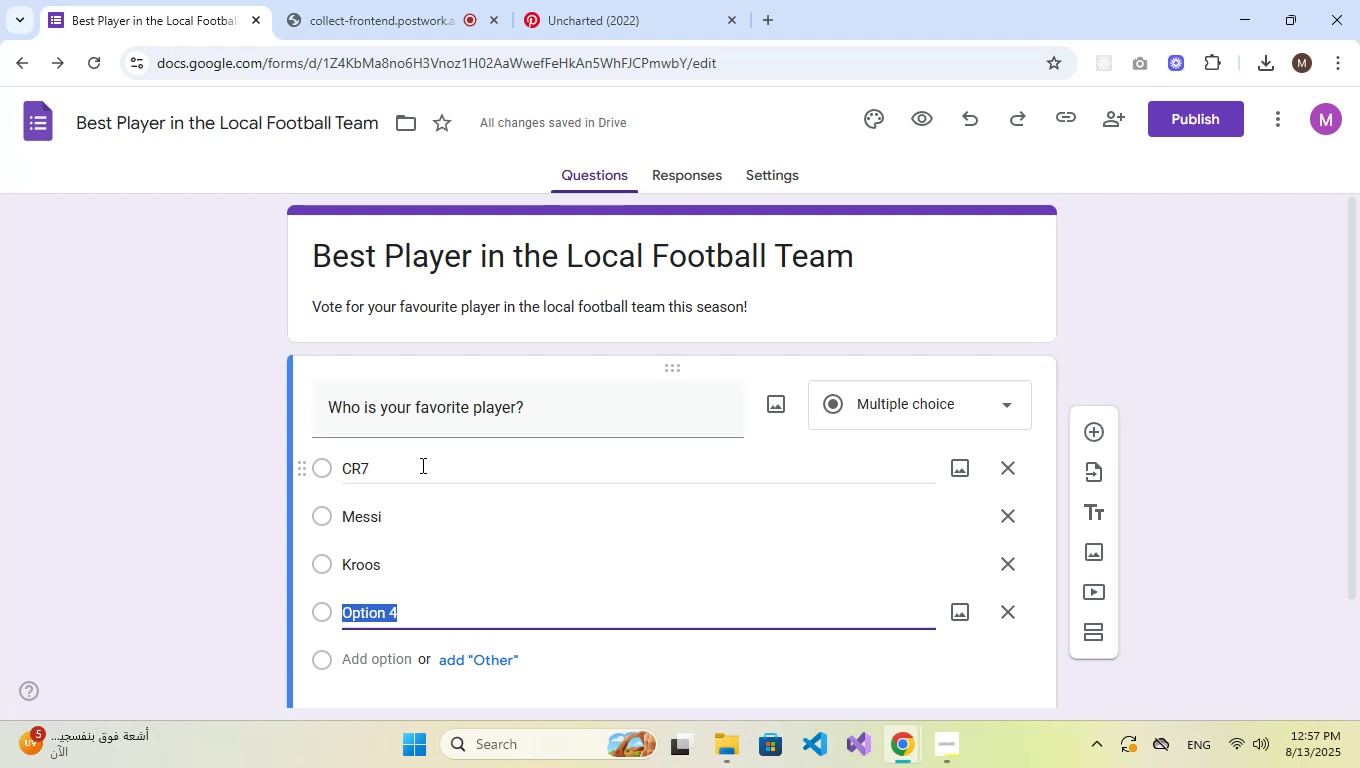 
type(Mardona)
 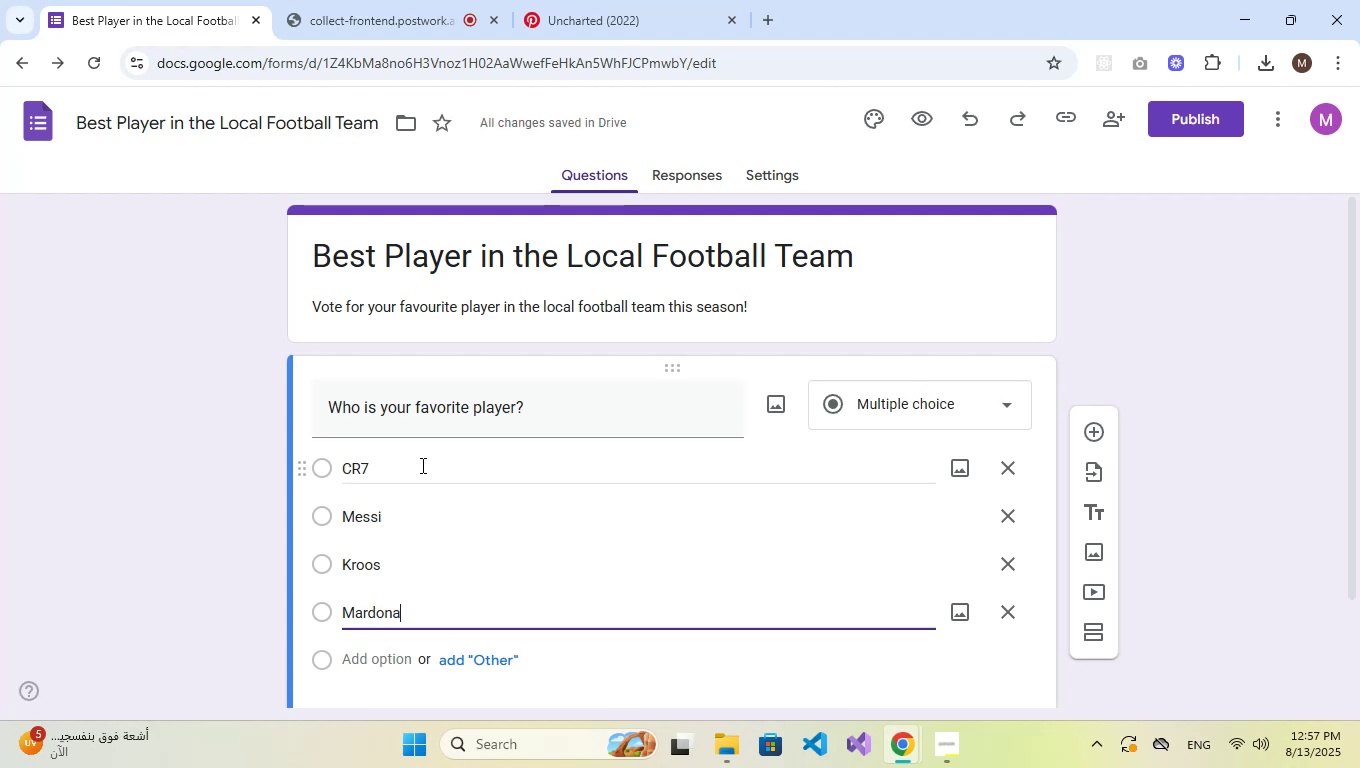 
left_click([769, 14])
 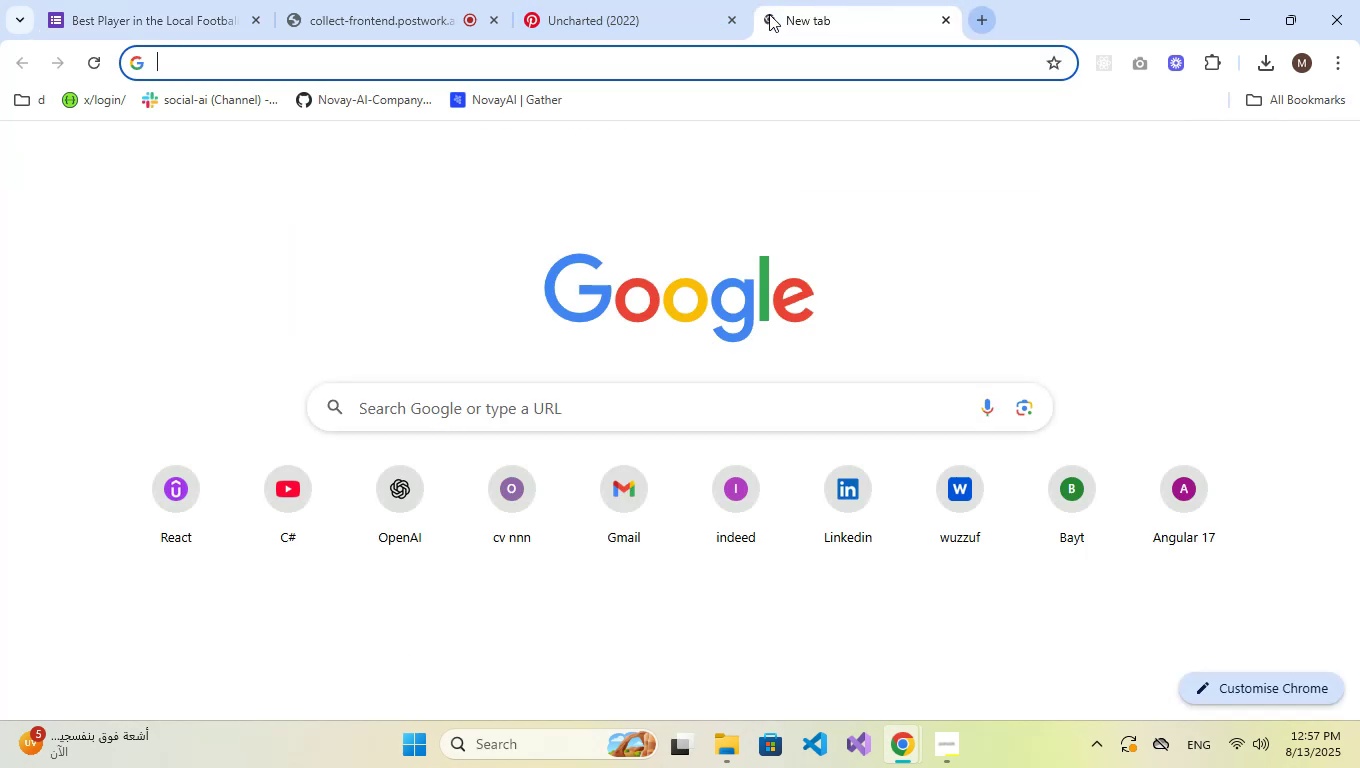 
type(Mardona)
 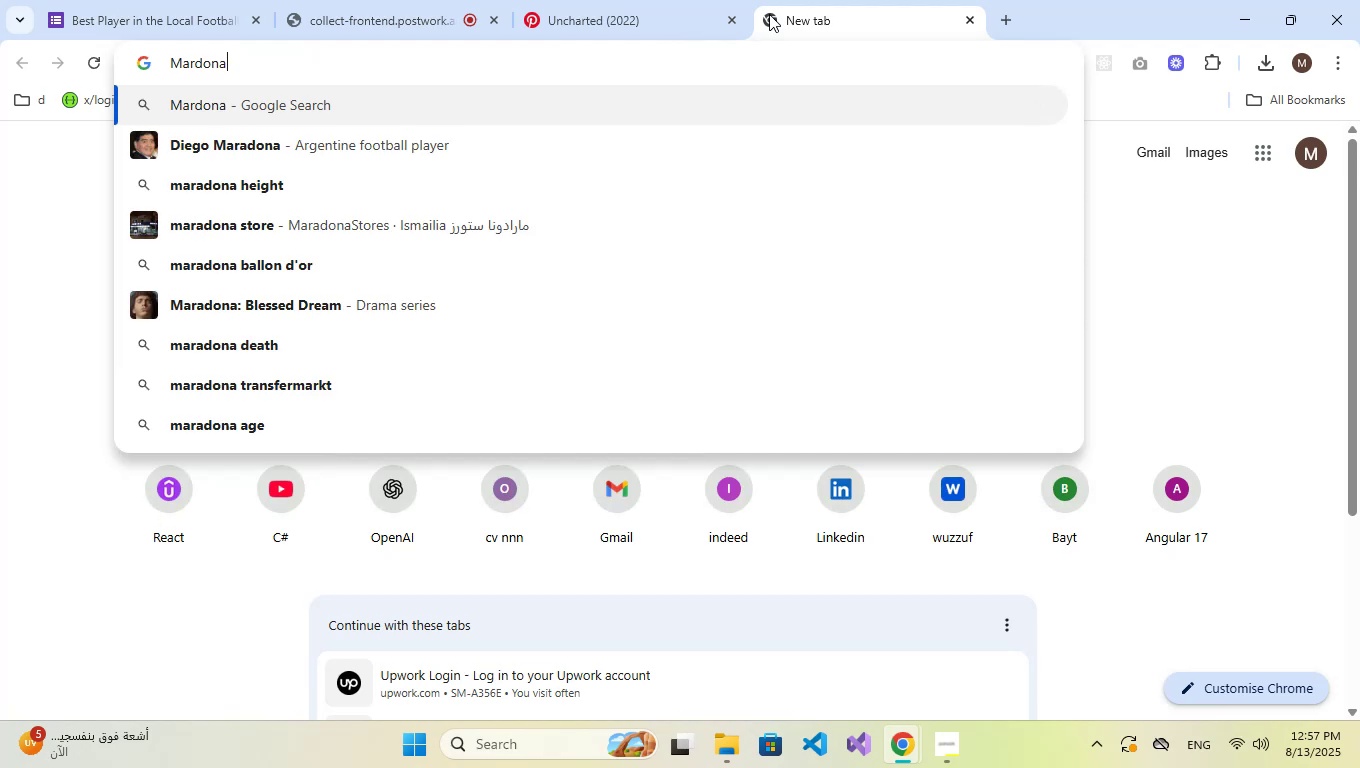 
key(ArrowDown)
 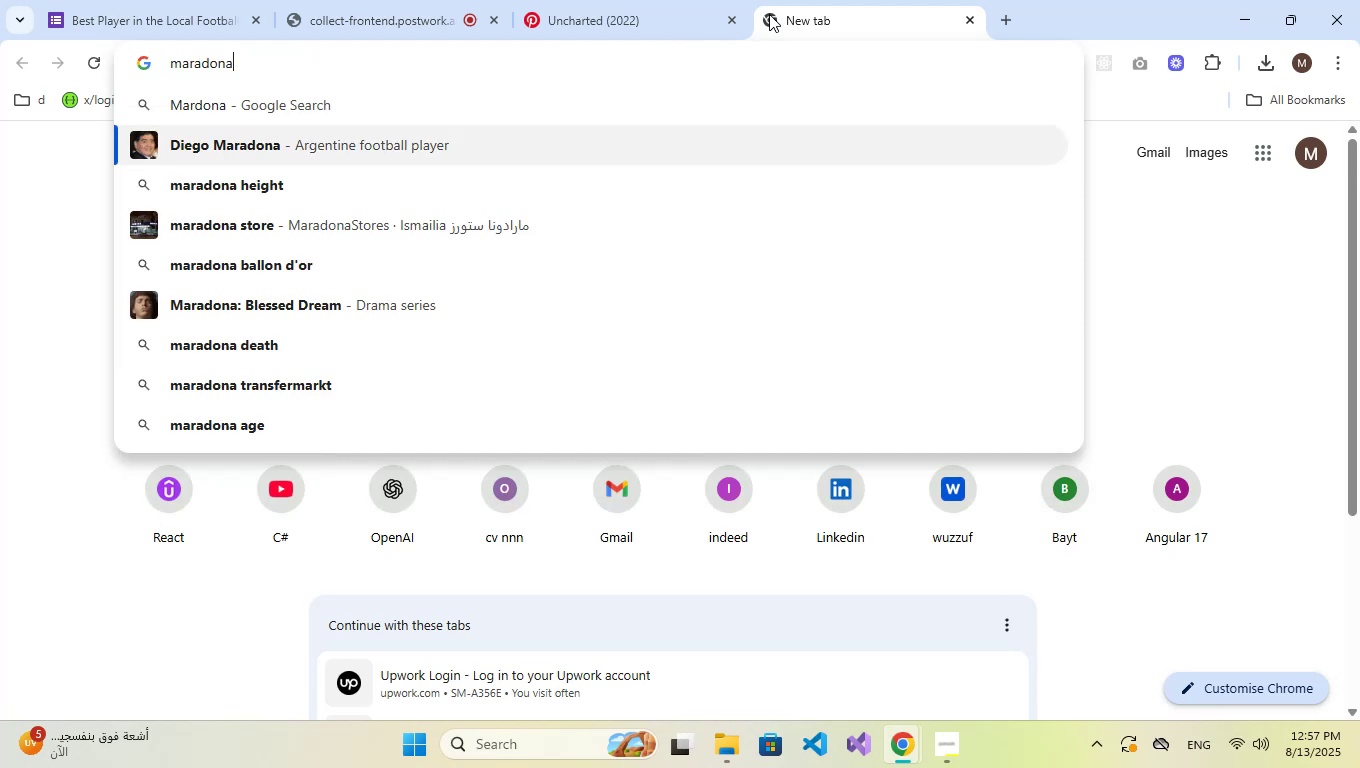 
hold_key(key=ControlLeft, duration=0.7)
 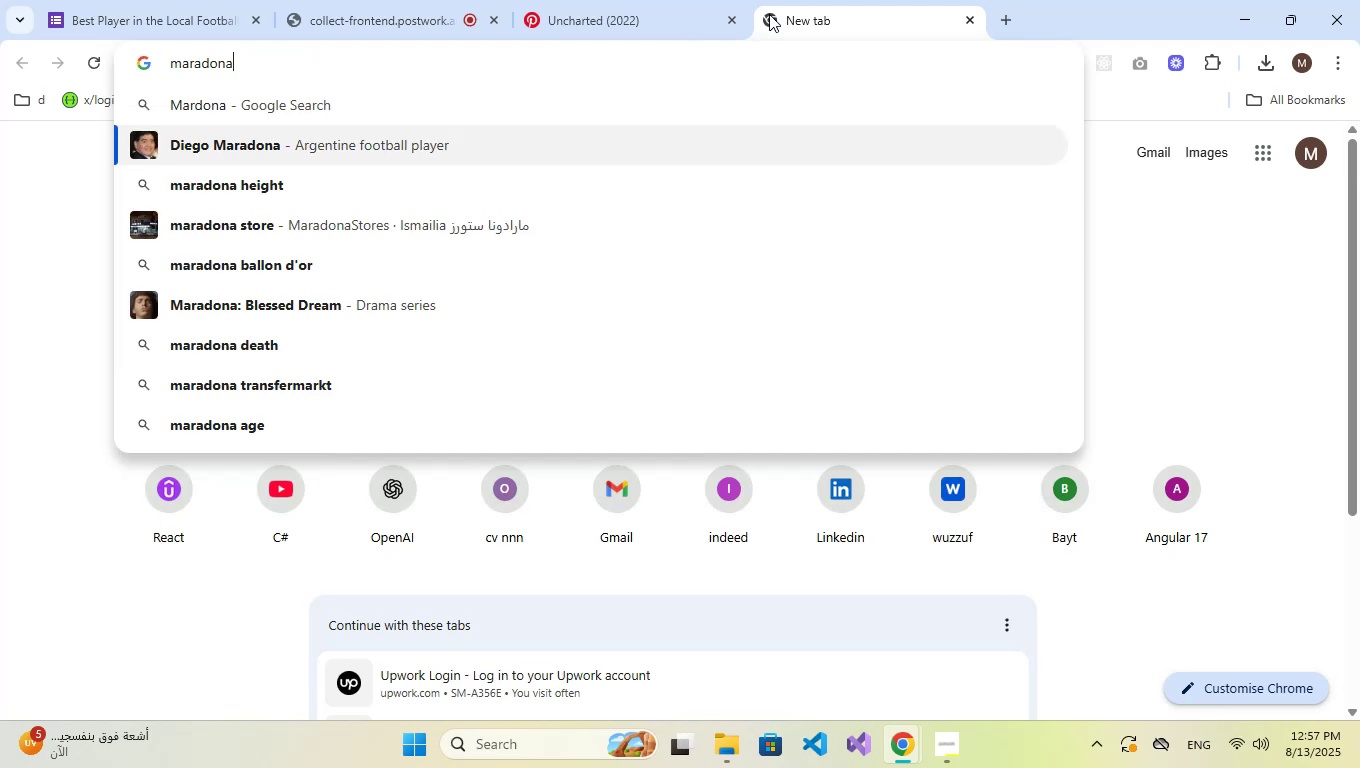 
key(NumpadEnter)
 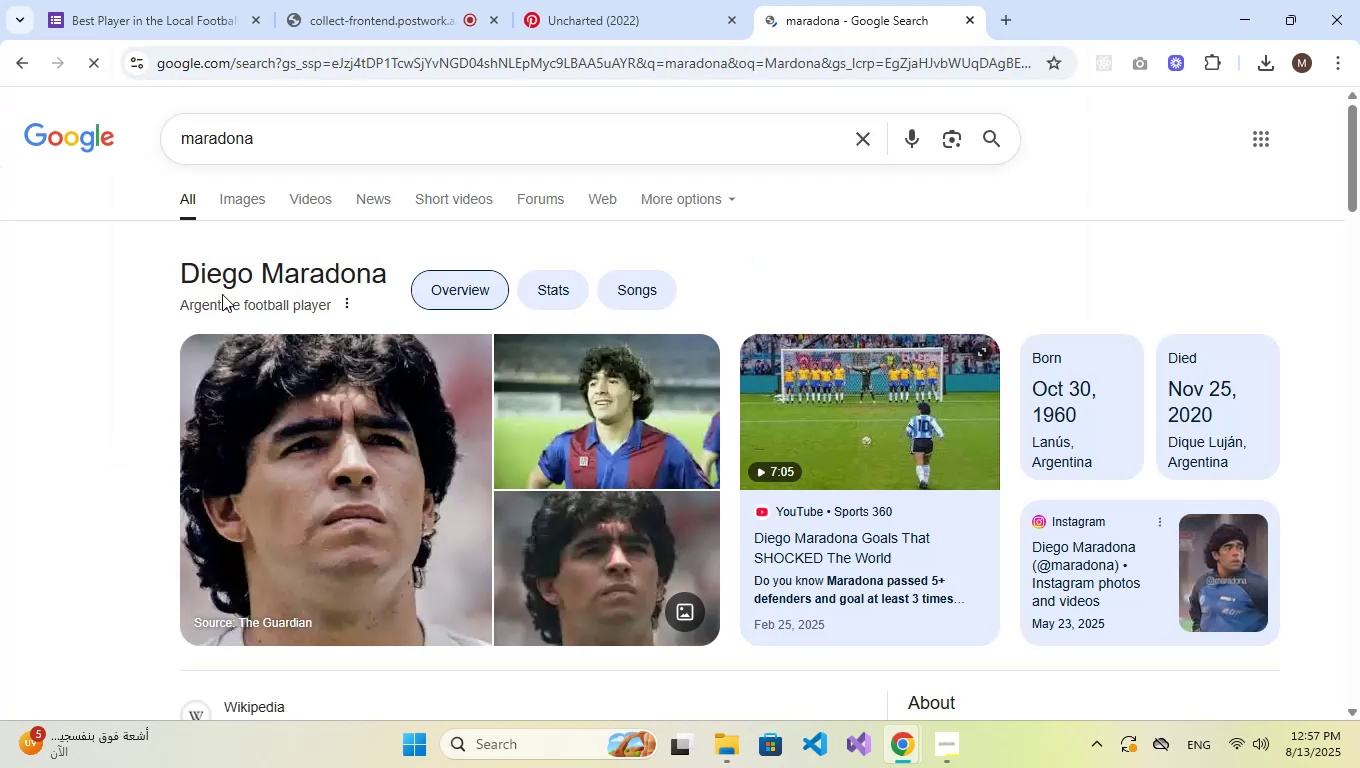 
left_click_drag(start_coordinate=[180, 284], to_coordinate=[381, 283])
 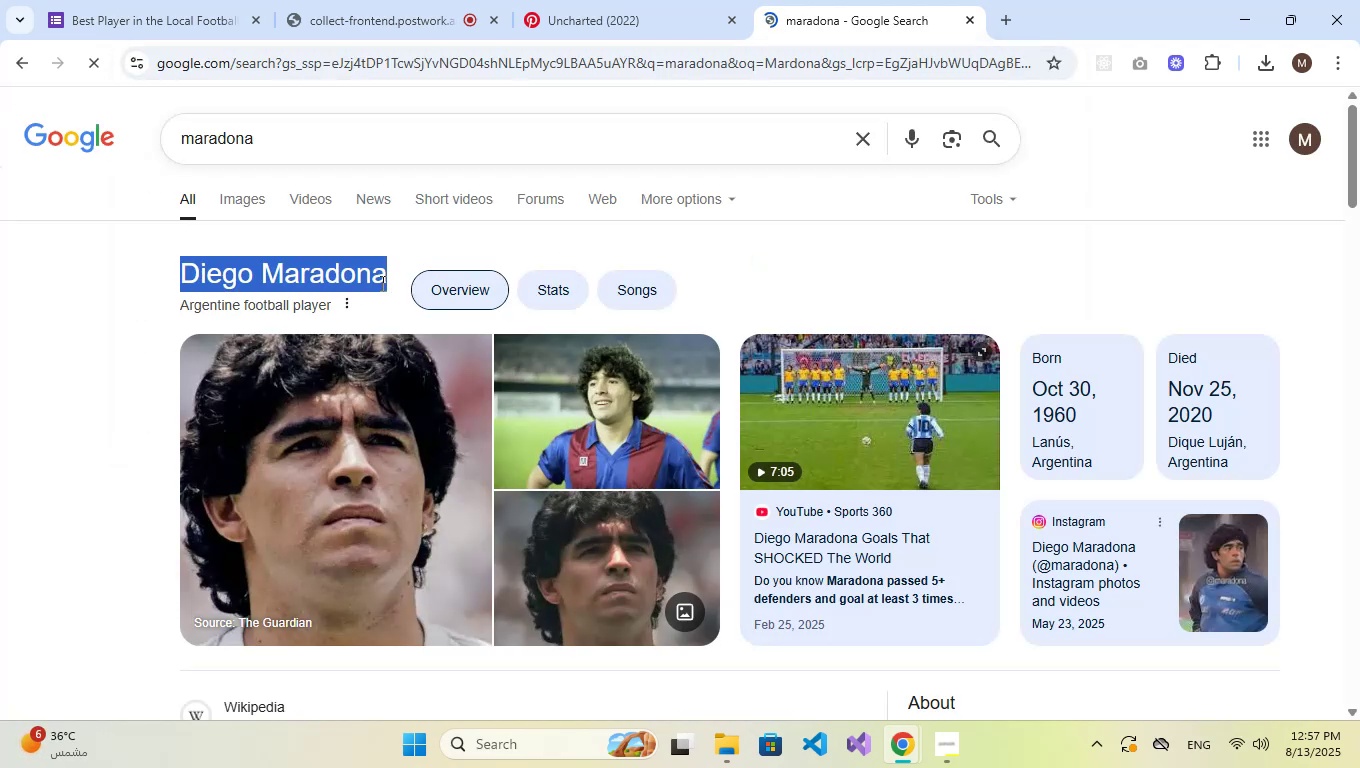 
hold_key(key=ControlLeft, duration=0.59)
 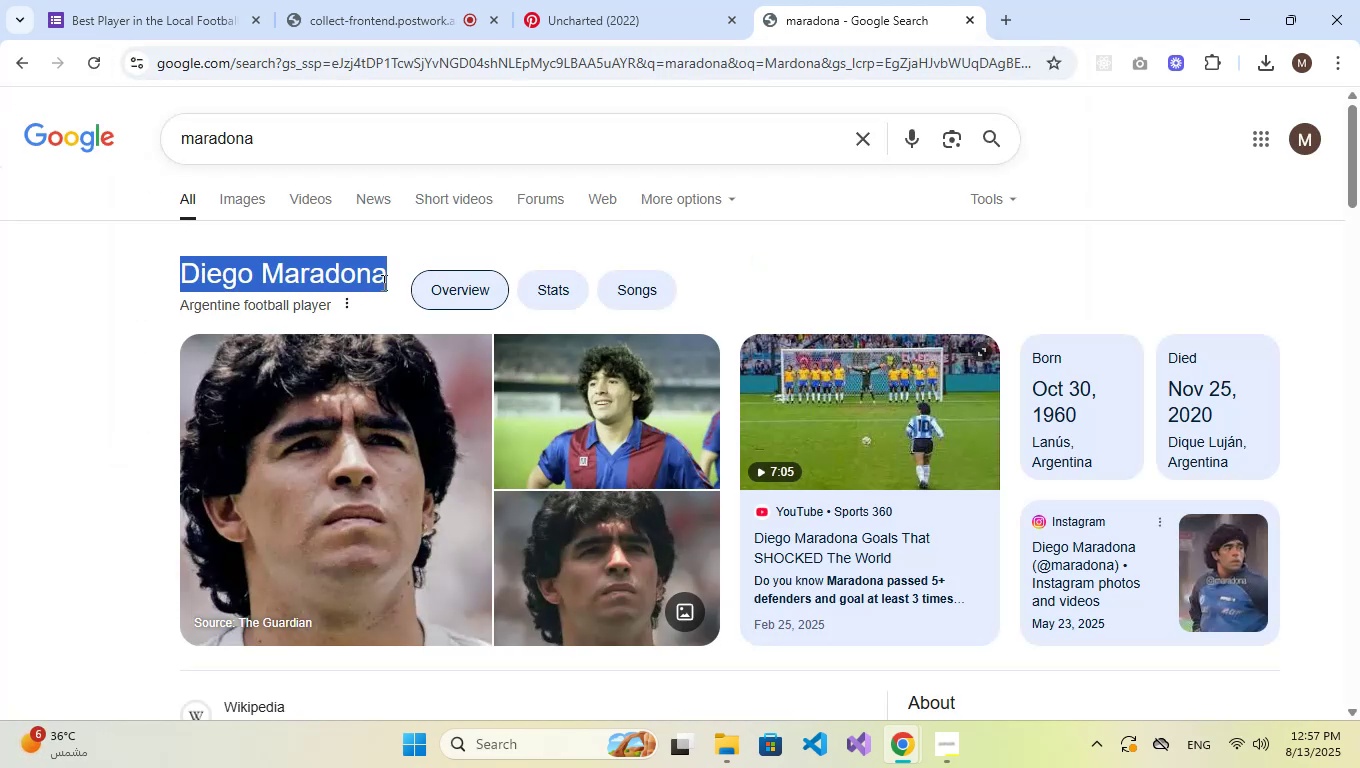 
left_click([382, 281])
 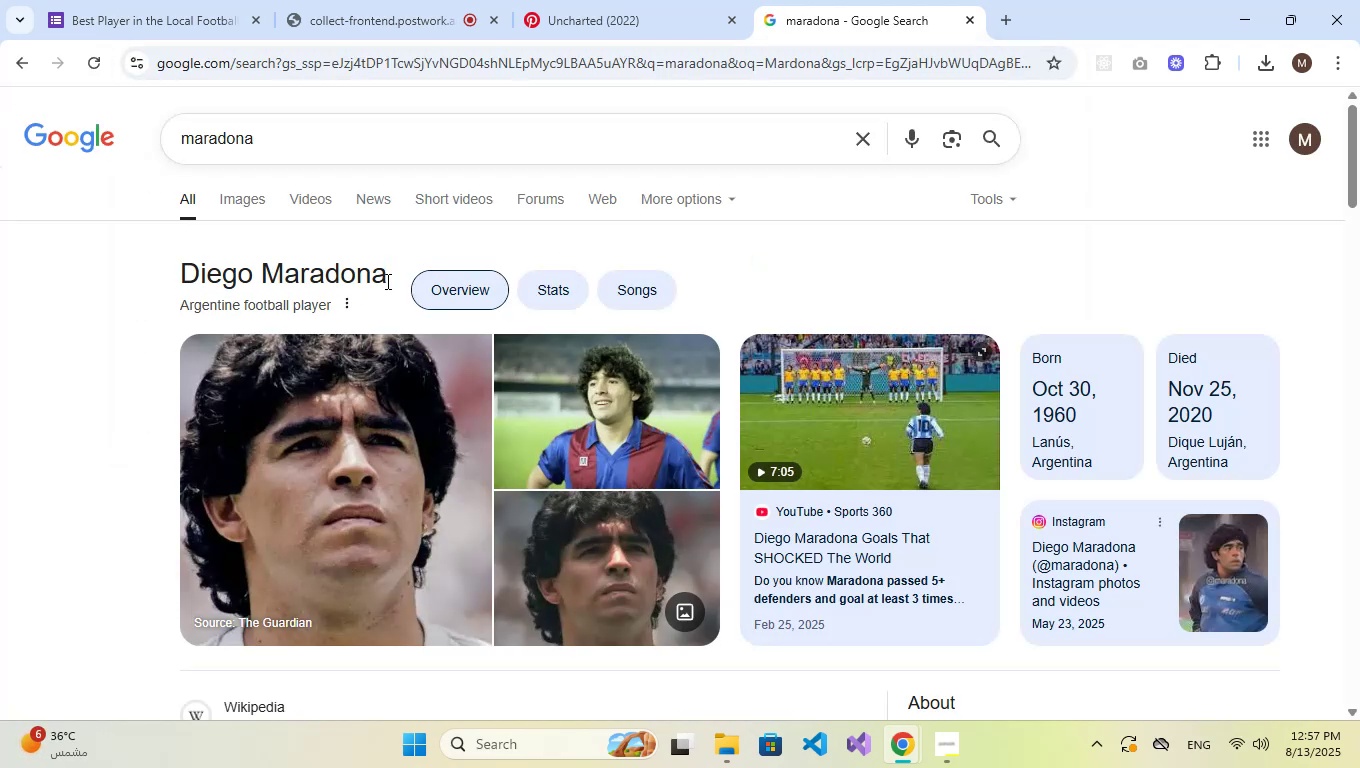 
left_click_drag(start_coordinate=[386, 281], to_coordinate=[270, 278])
 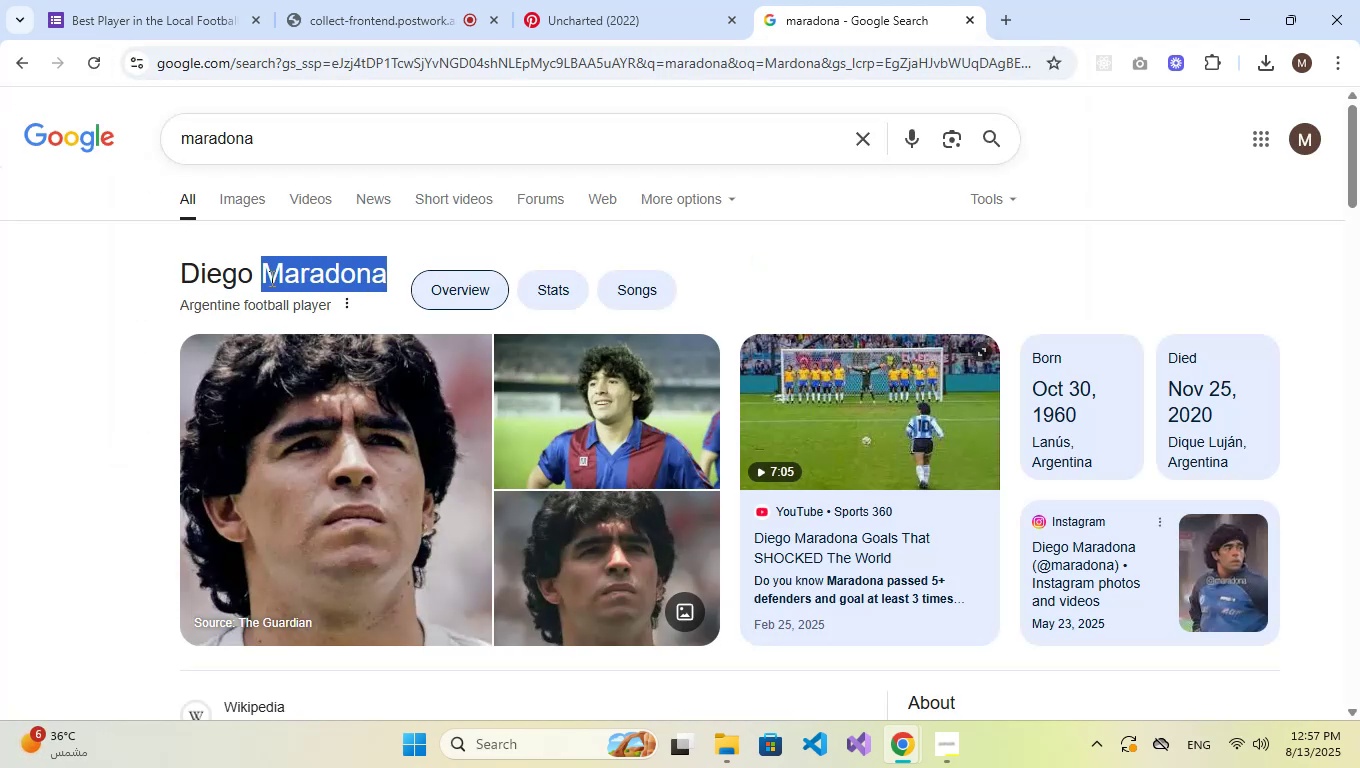 
key(Control+C)
 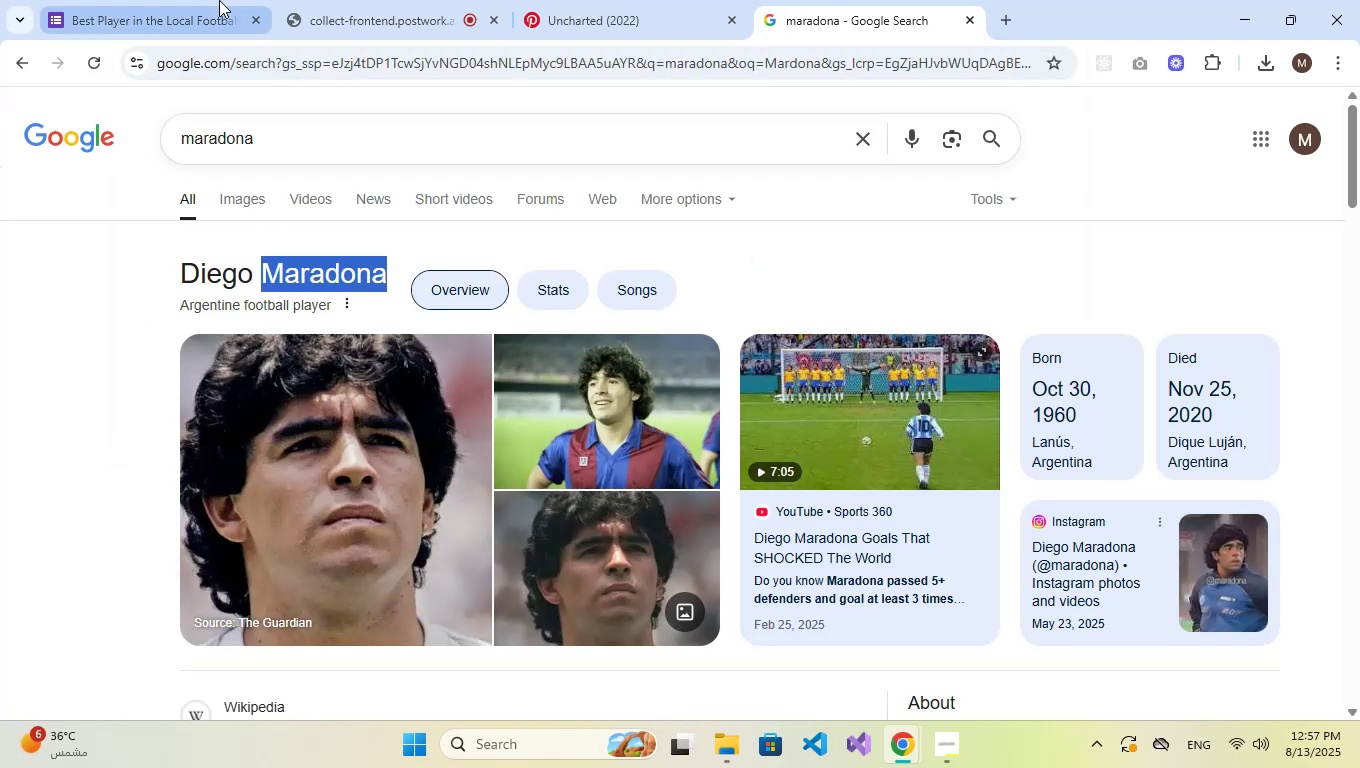 
left_click([219, 0])
 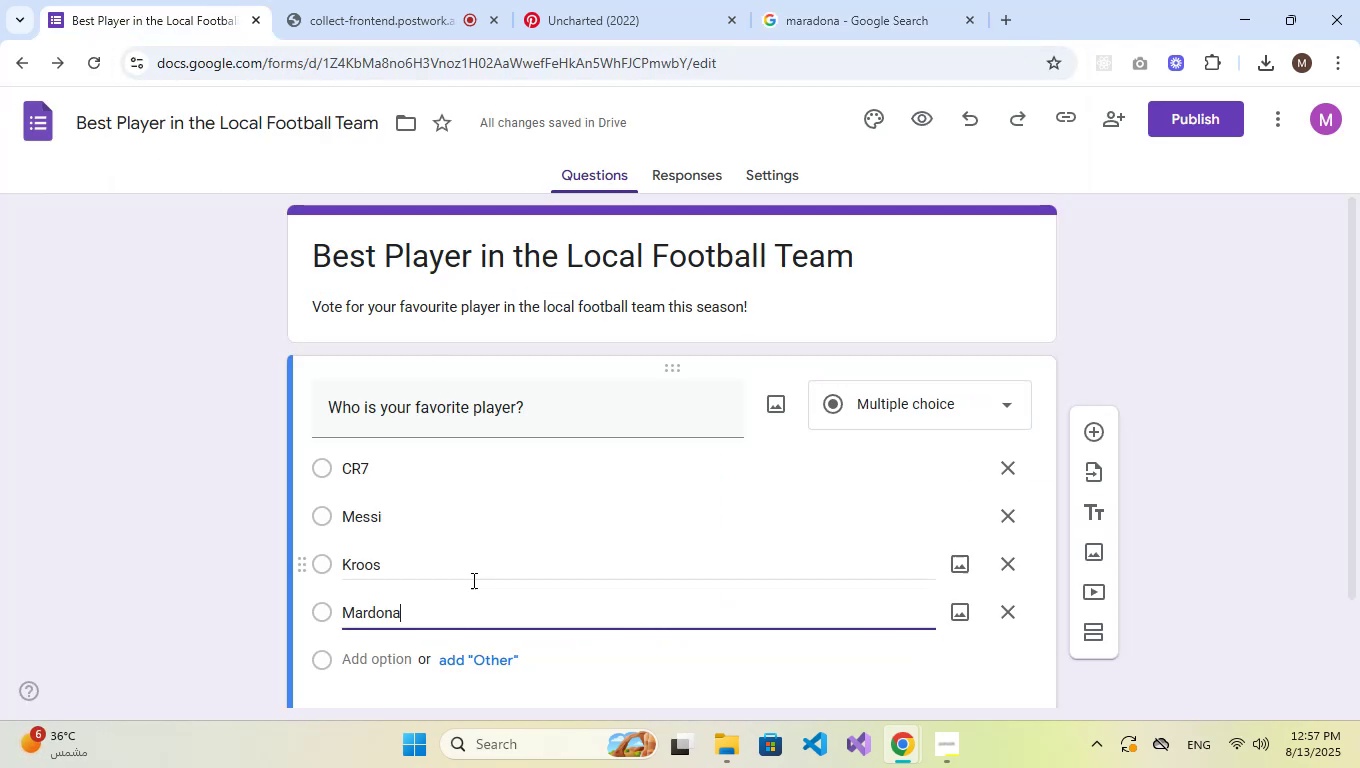 
key(Control+A)
 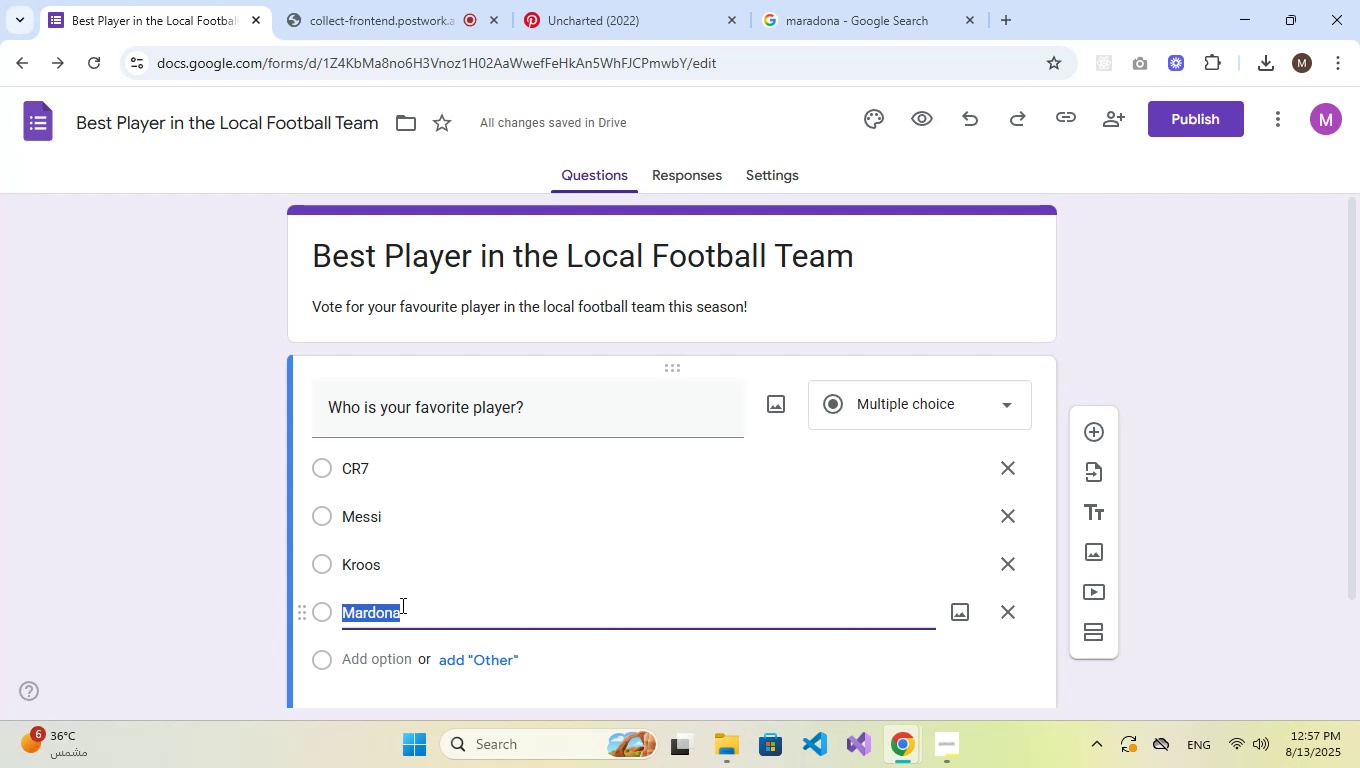 
key(Control+V)
 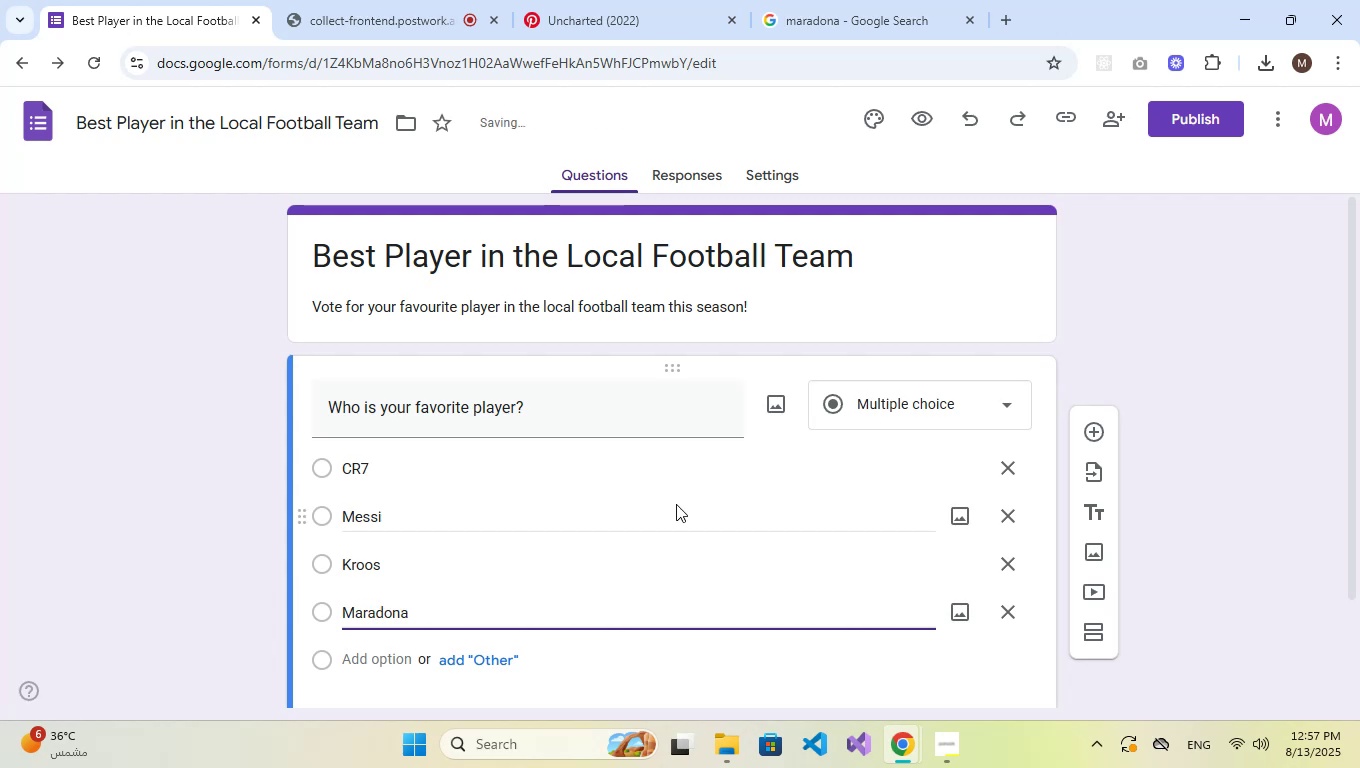 
scroll: coordinate [667, 466], scroll_direction: down, amount: 2.0
 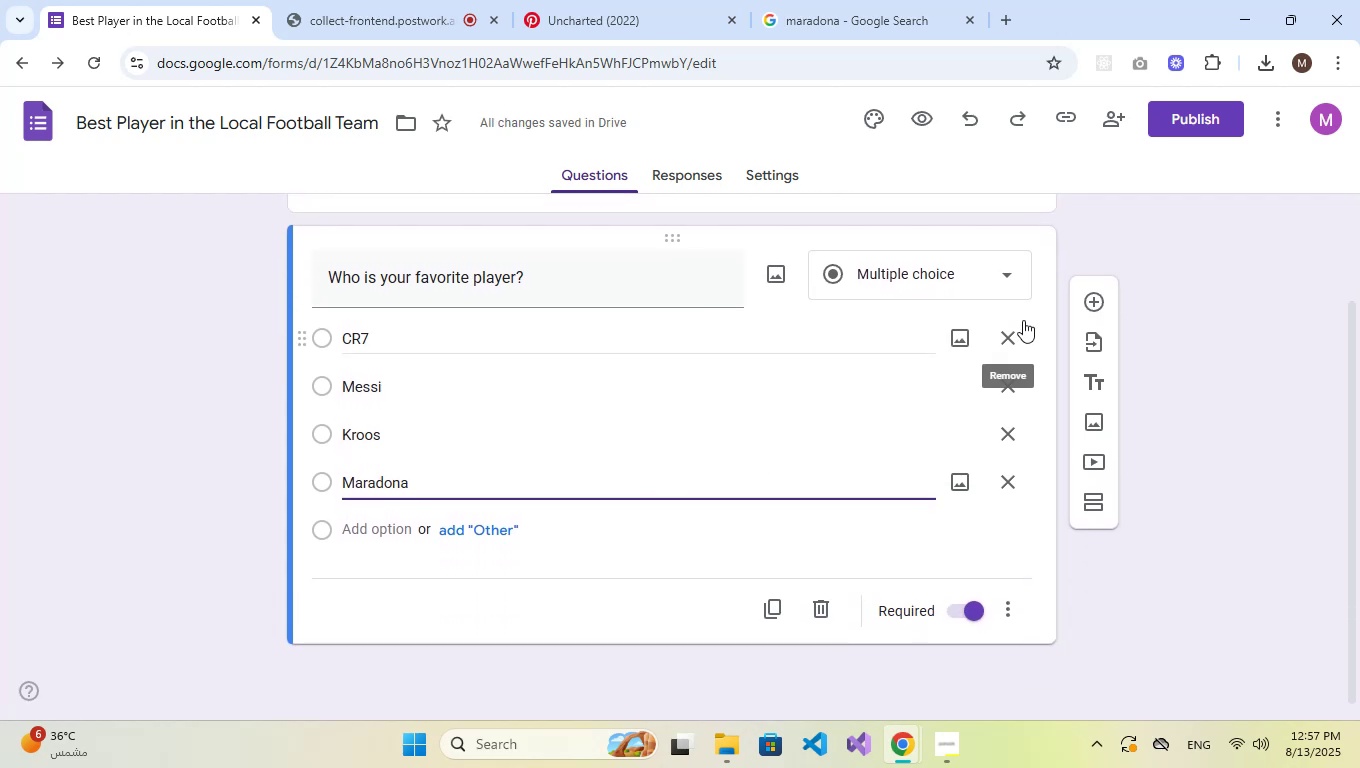 
left_click([1174, 626])
 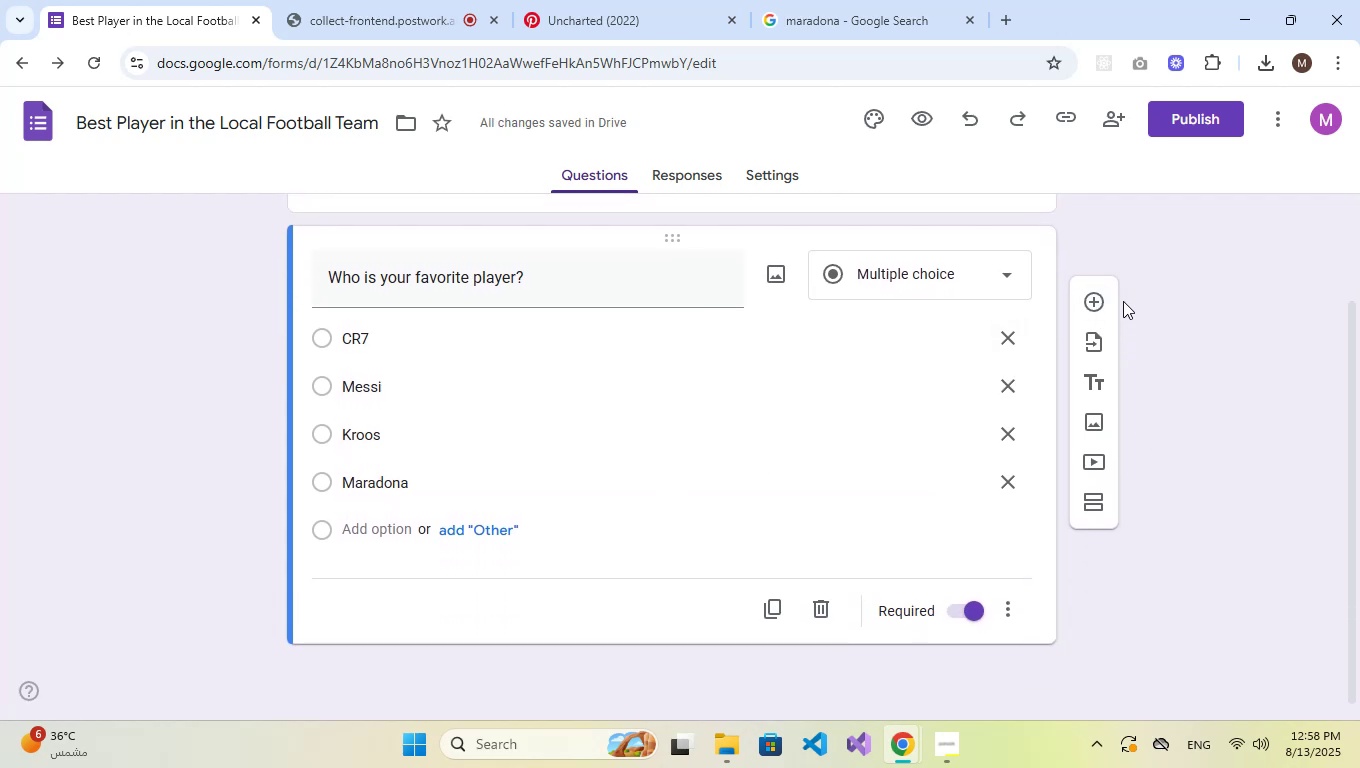 
left_click([1096, 297])
 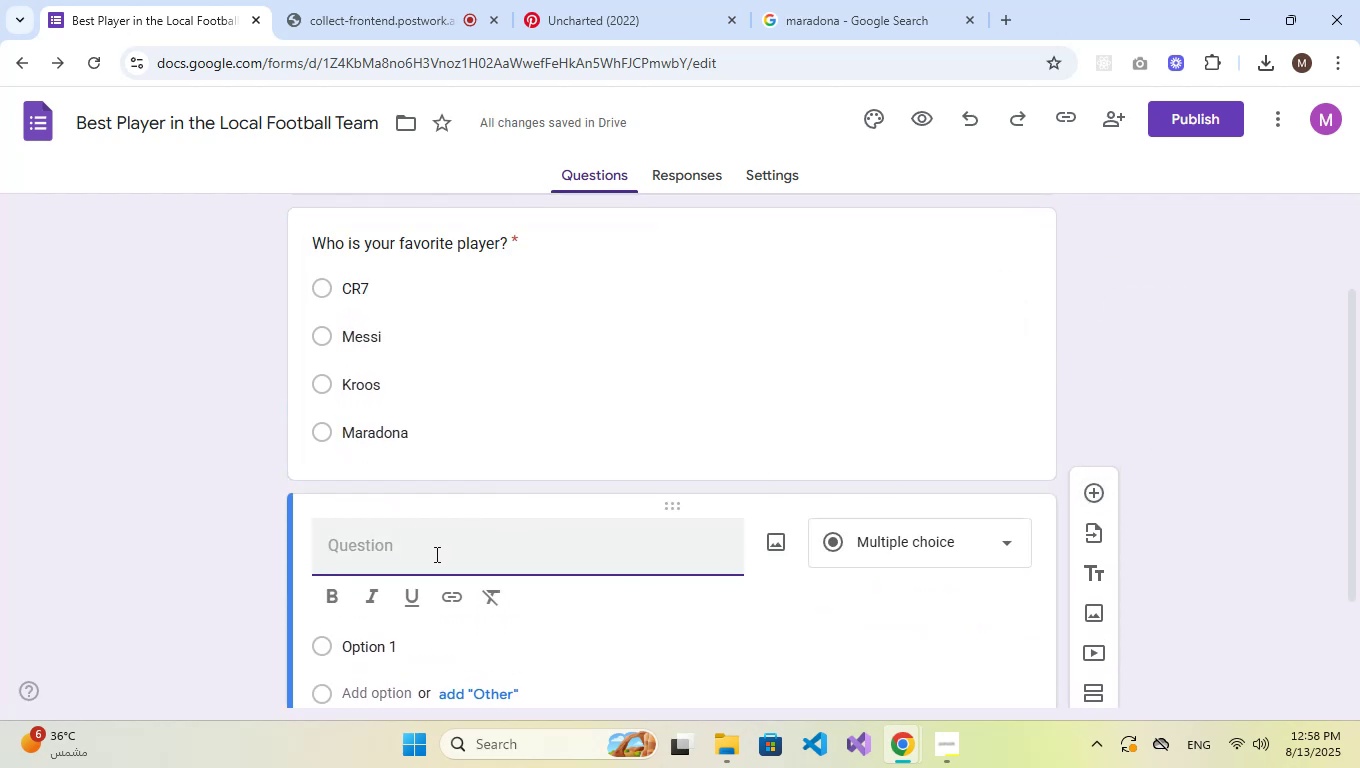 
left_click([500, 535])
 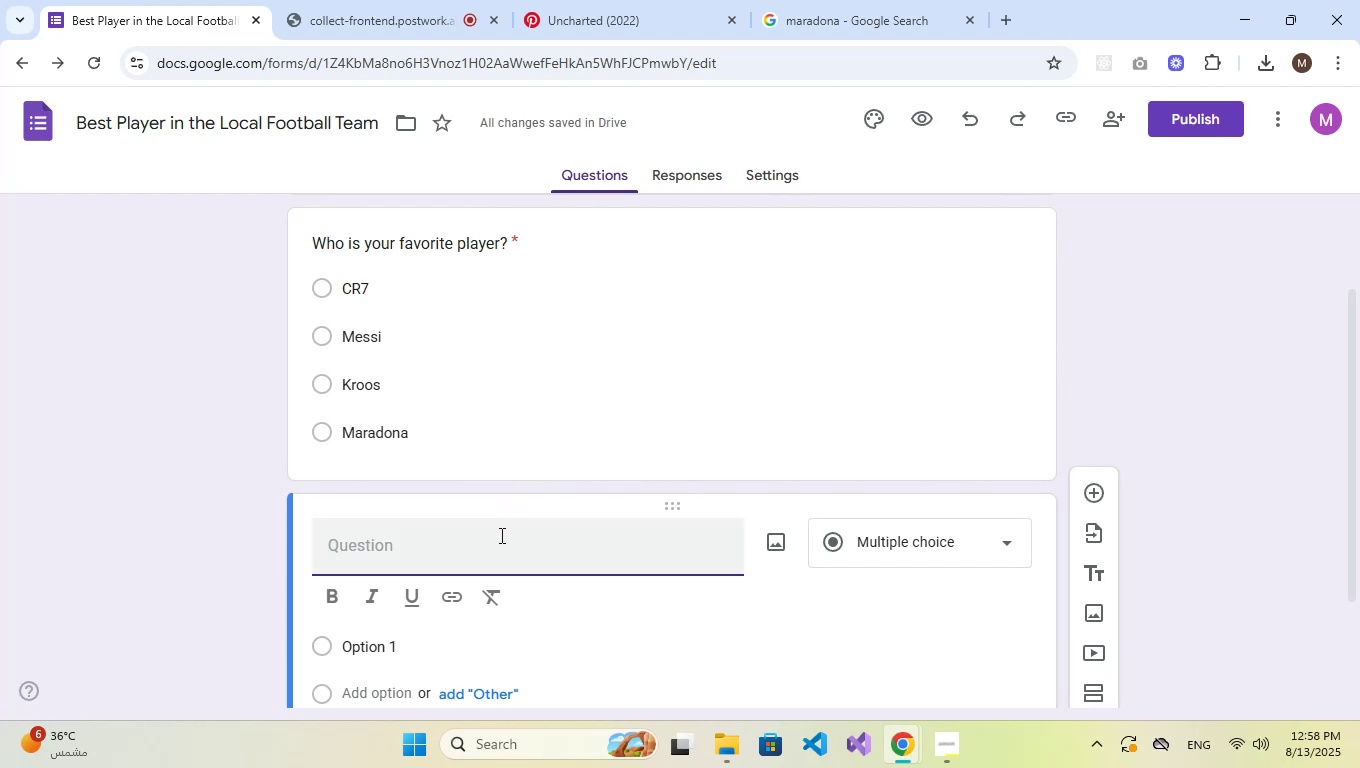 
type(How would you rate this plau)
key(Backspace)
type(yer:)
key(Backspace)
type('s overall performance this season?)
 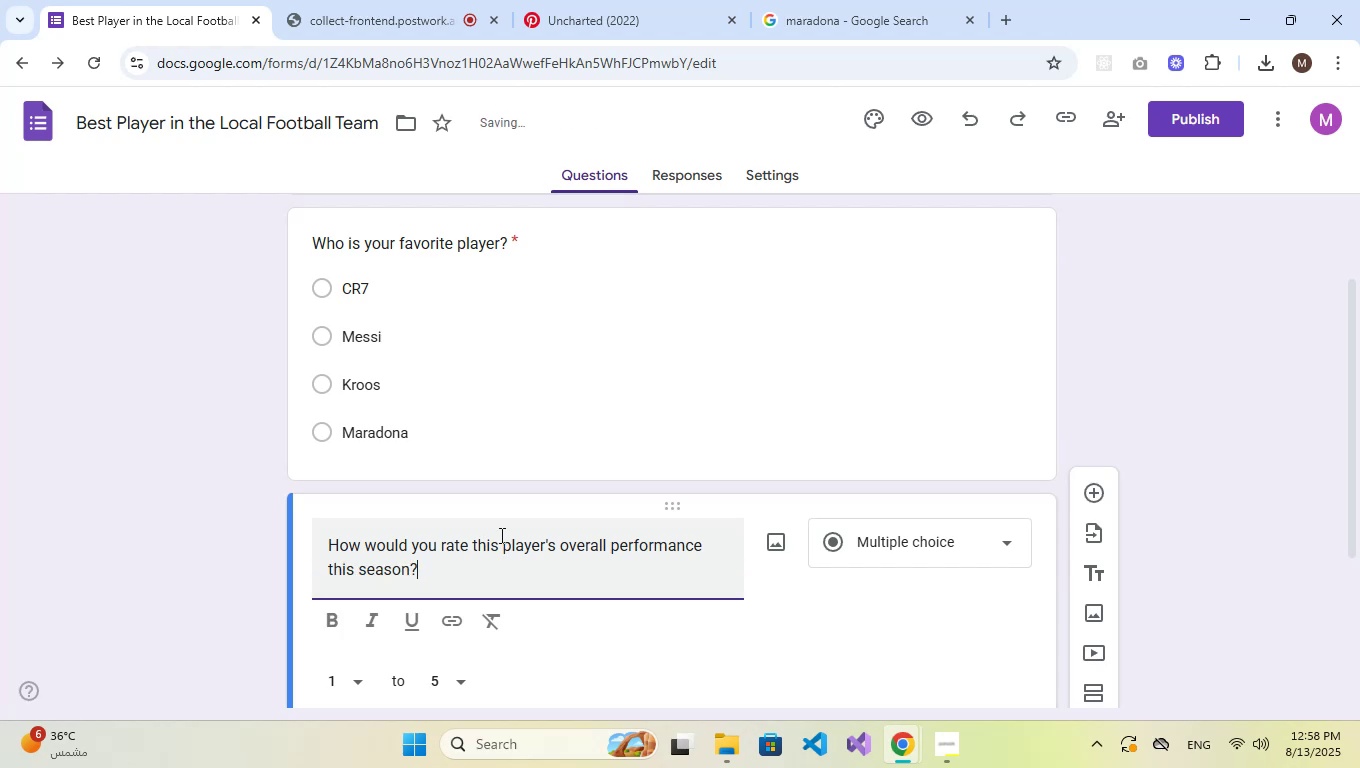 
scroll: coordinate [510, 526], scroll_direction: down, amount: 2.0
 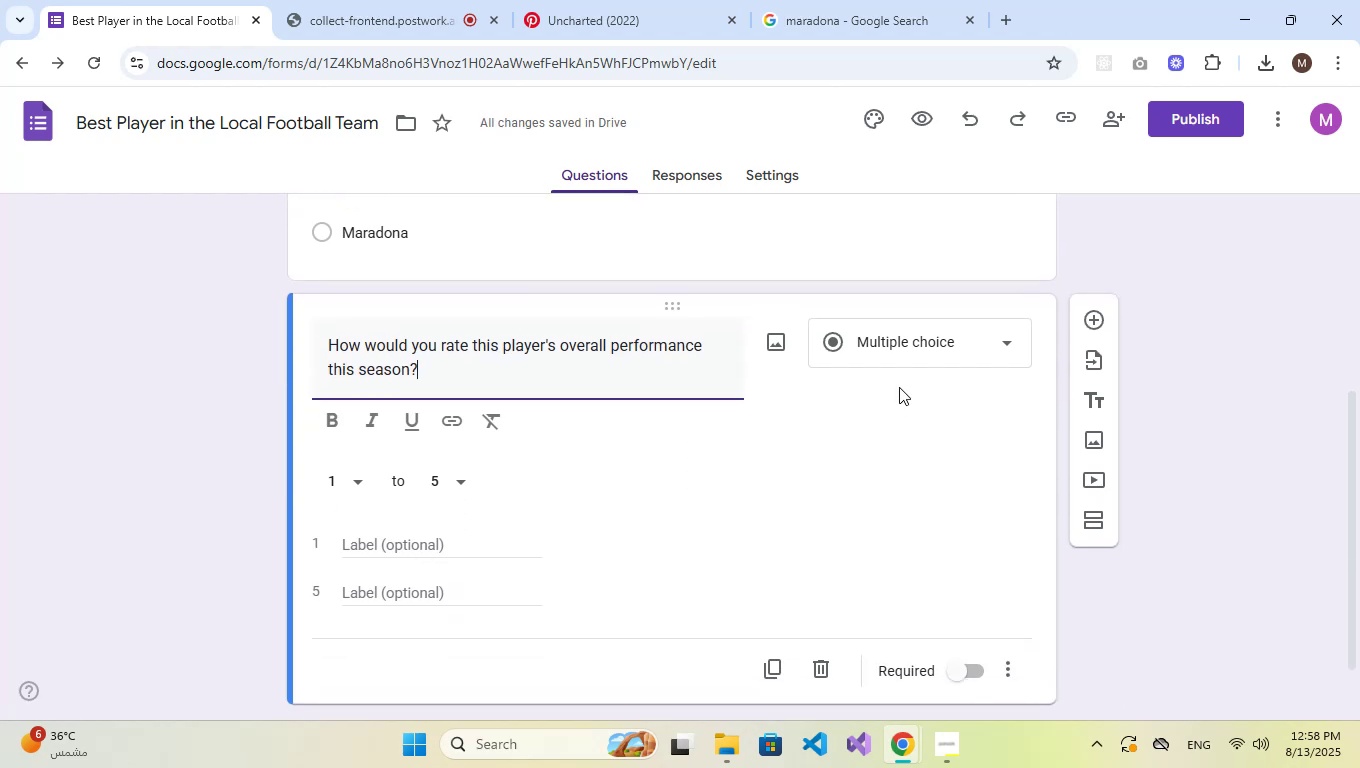 
left_click([902, 344])
 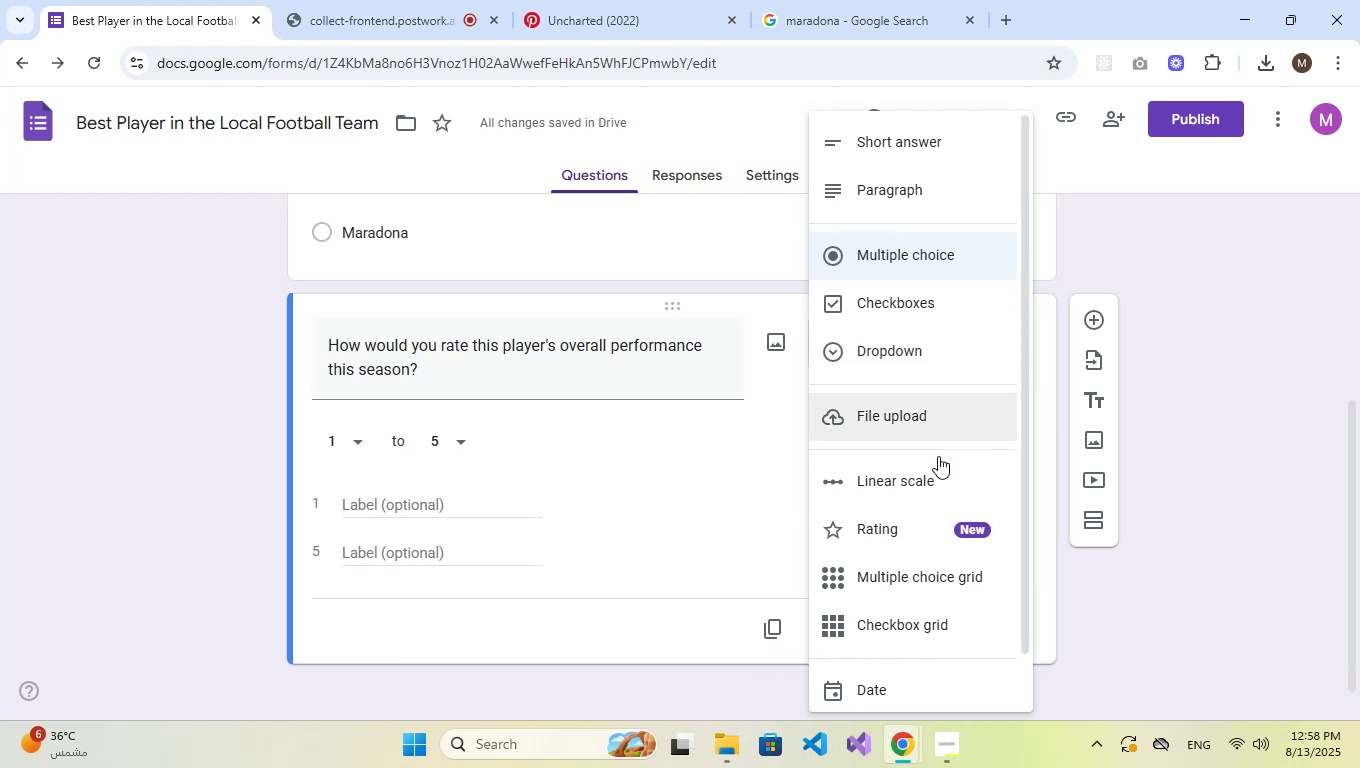 
left_click([935, 471])
 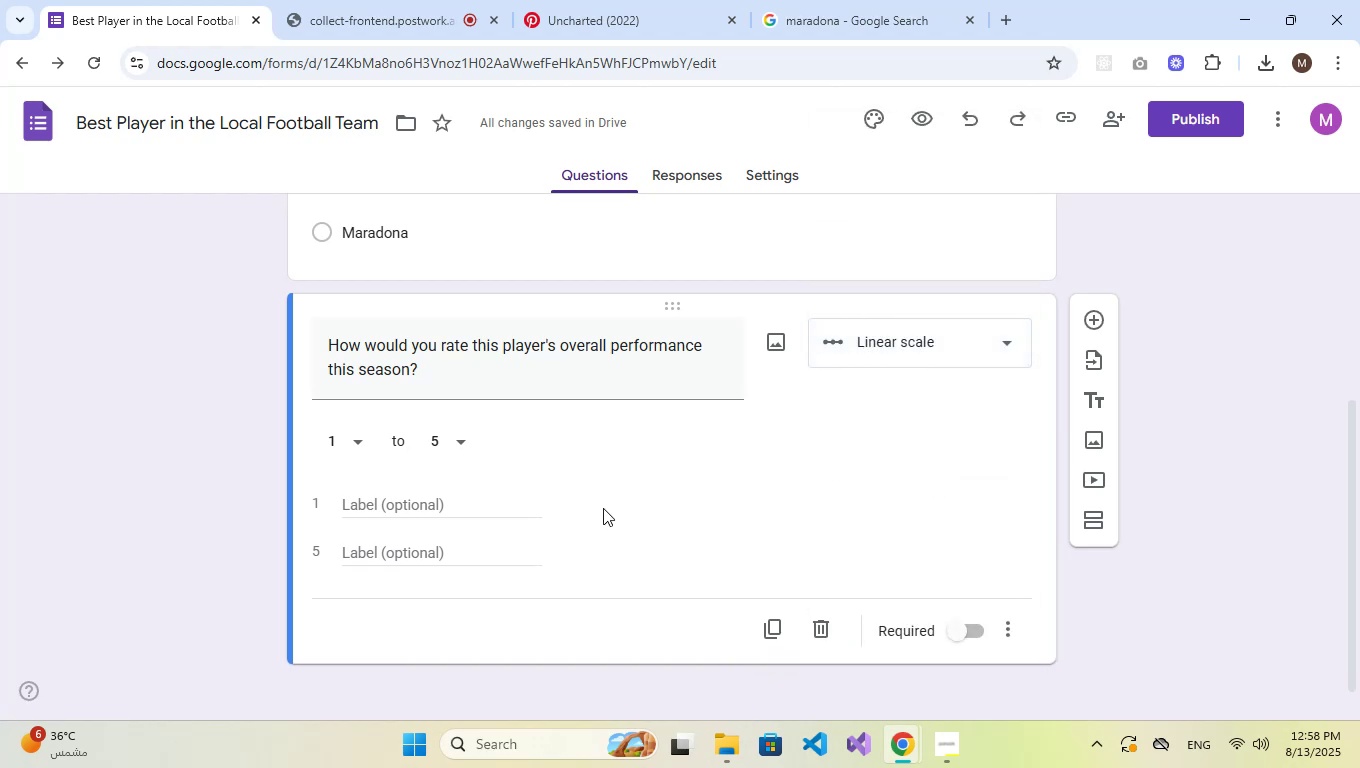 
left_click([447, 492])
 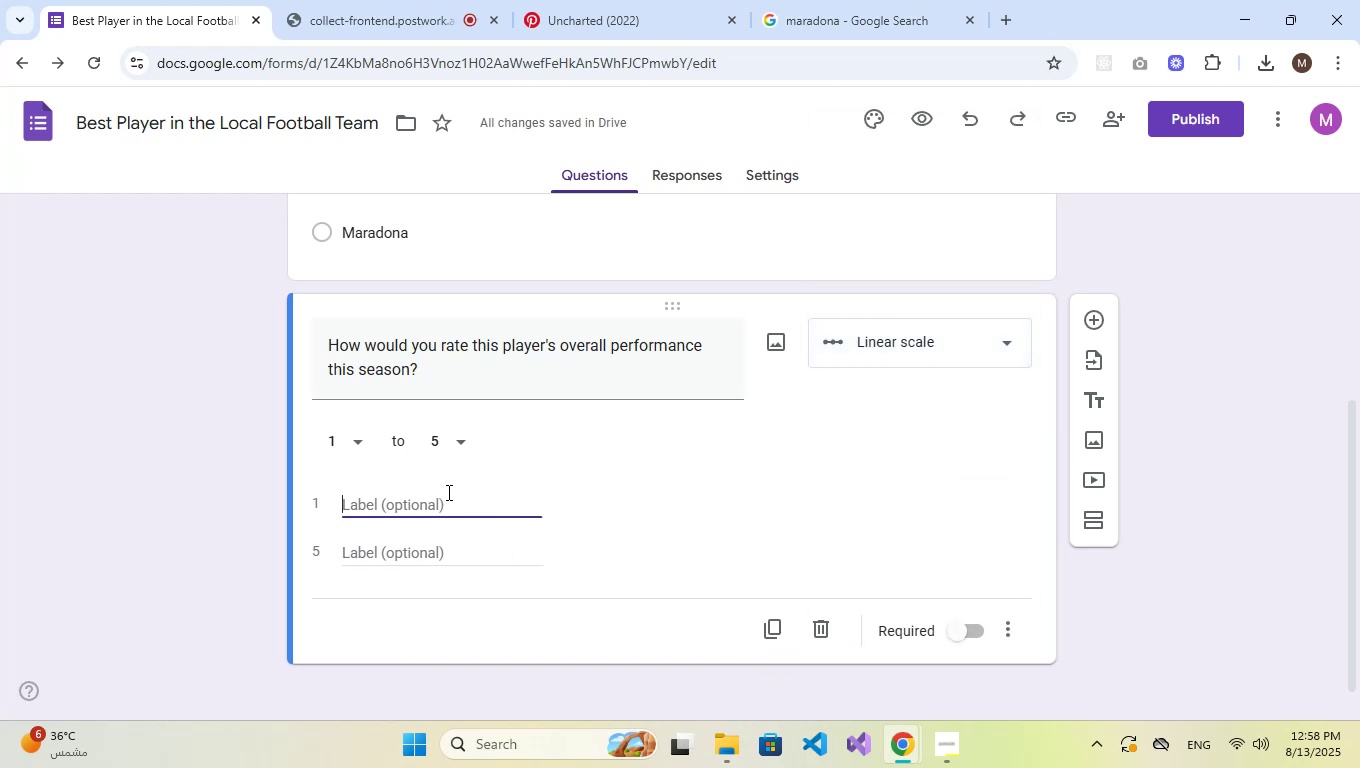 
type(Poor)
 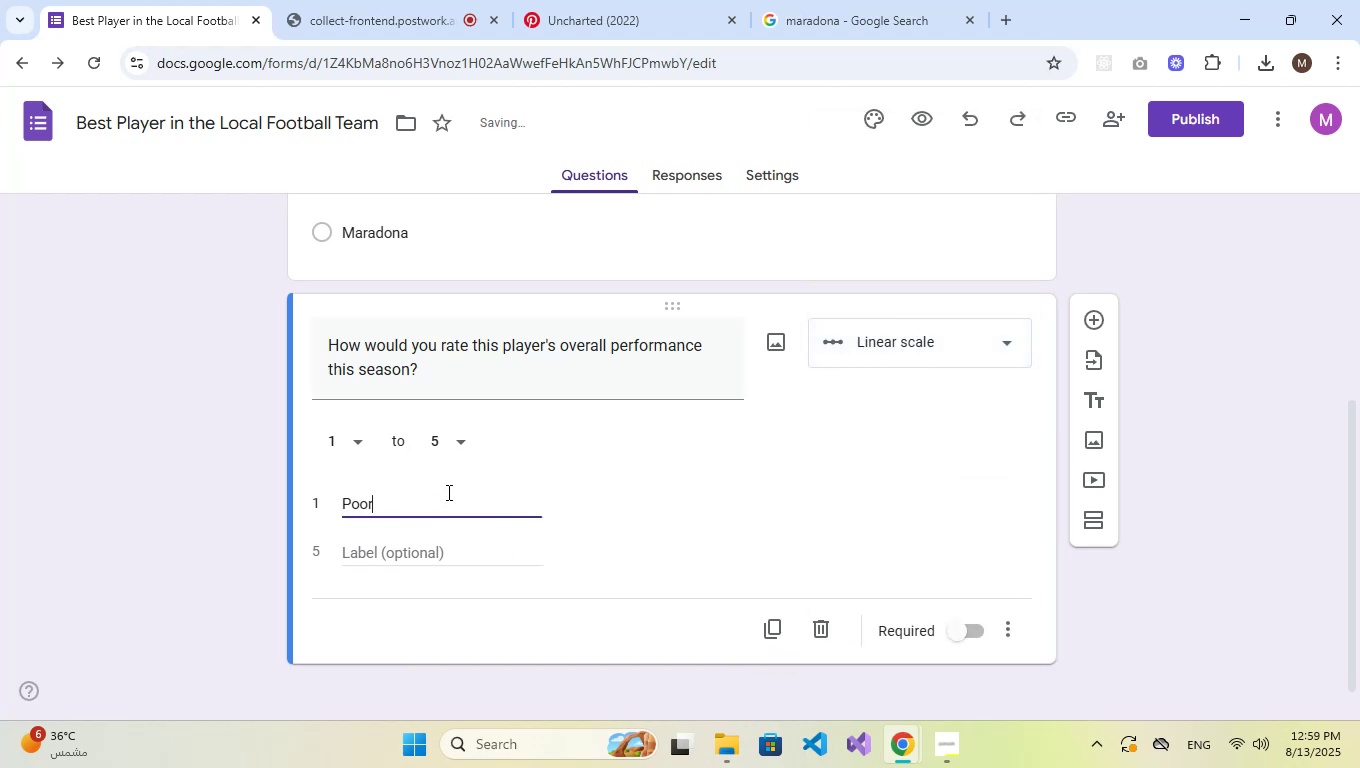 
left_click([427, 538])
 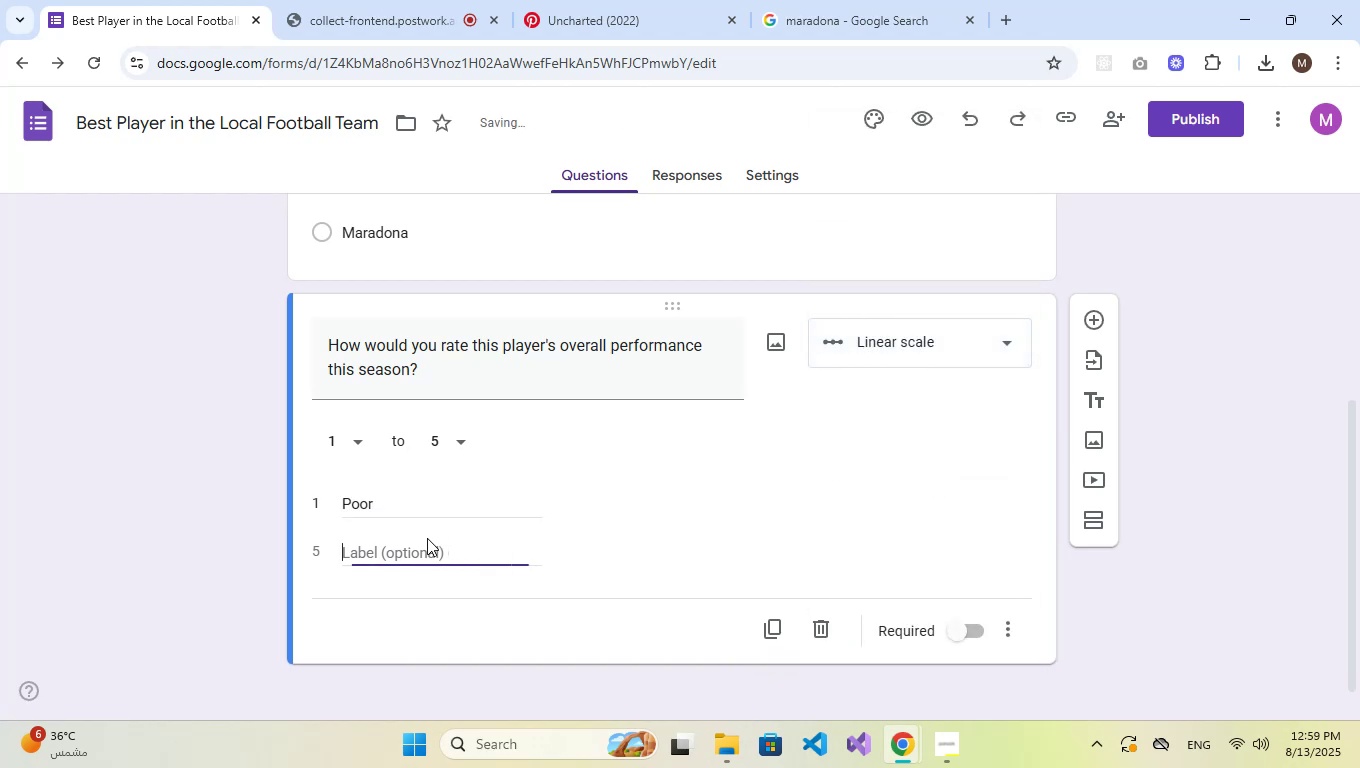 
type(Excwe)
key(Backspace)
key(Backspace)
type(ellent)
 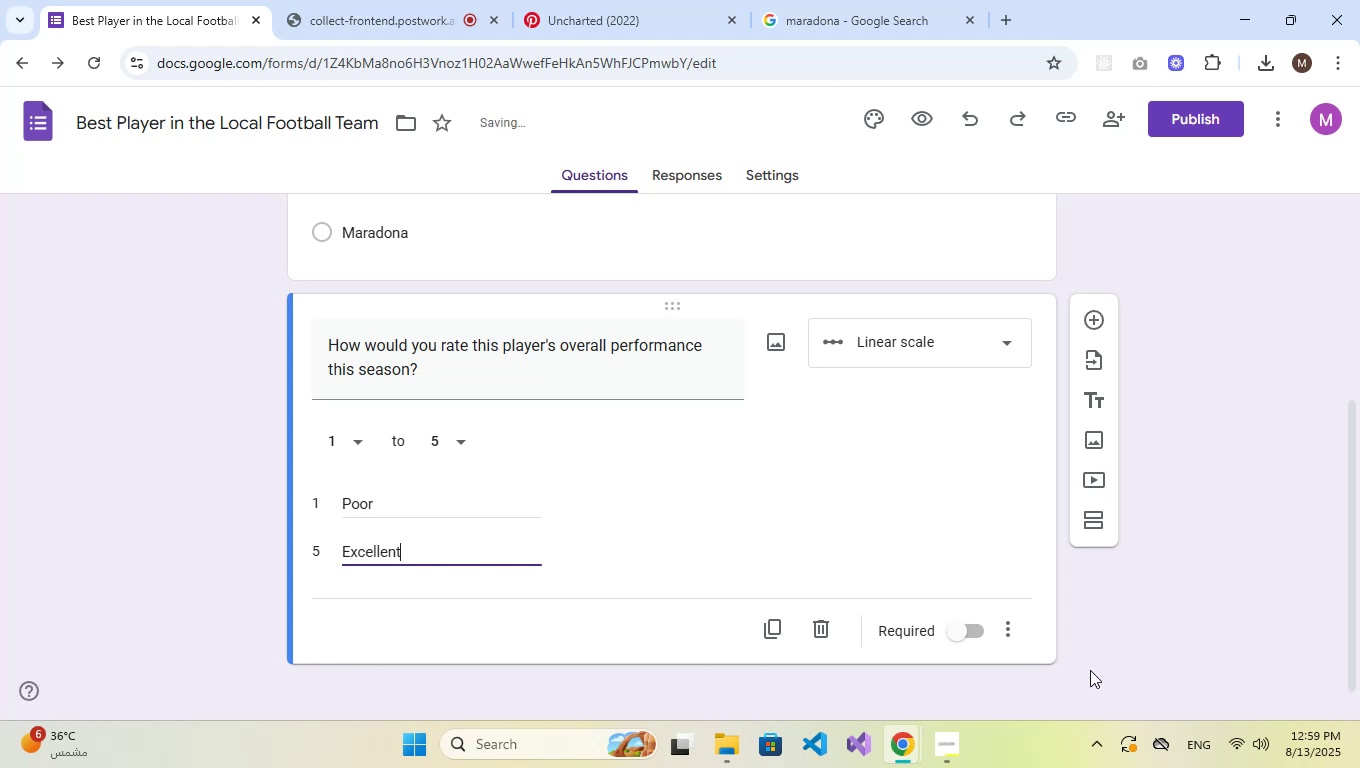 
left_click([964, 630])
 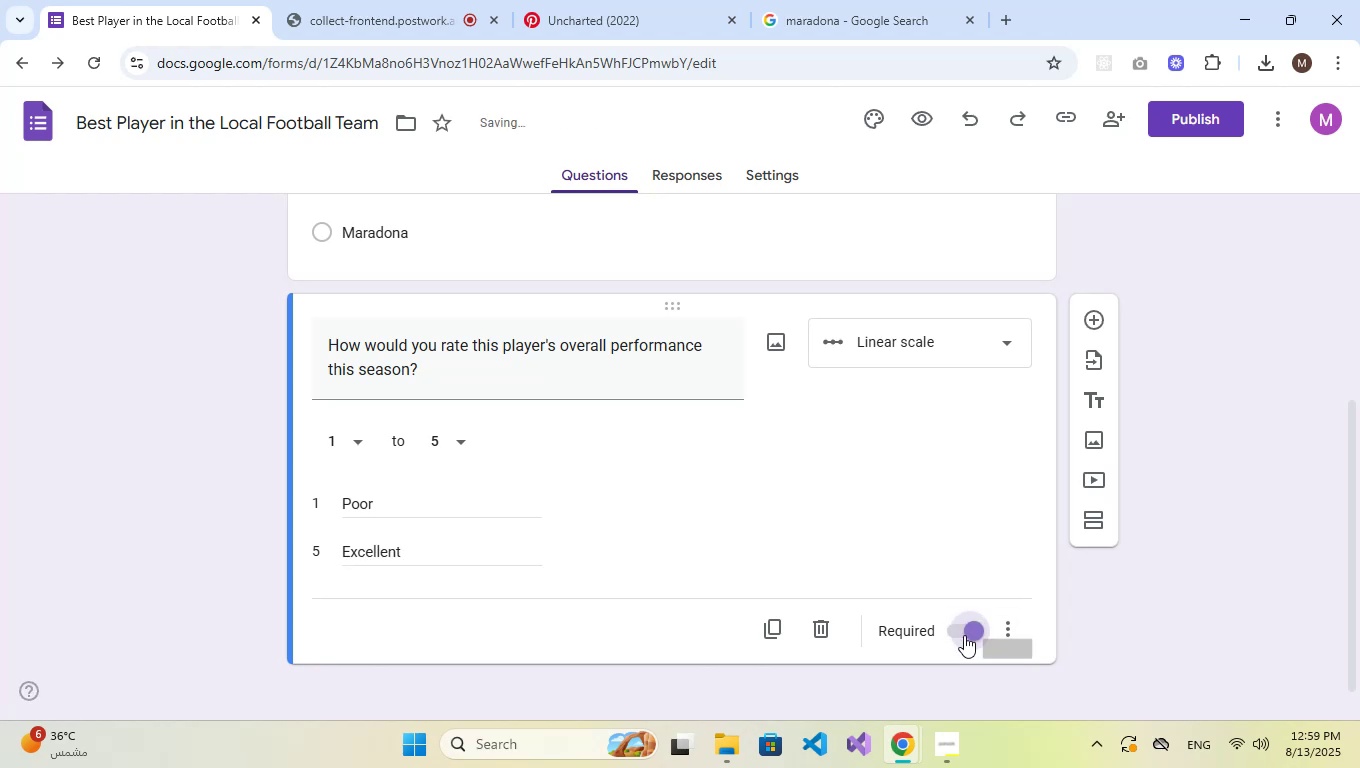 
scroll: coordinate [974, 596], scroll_direction: up, amount: 3.0
 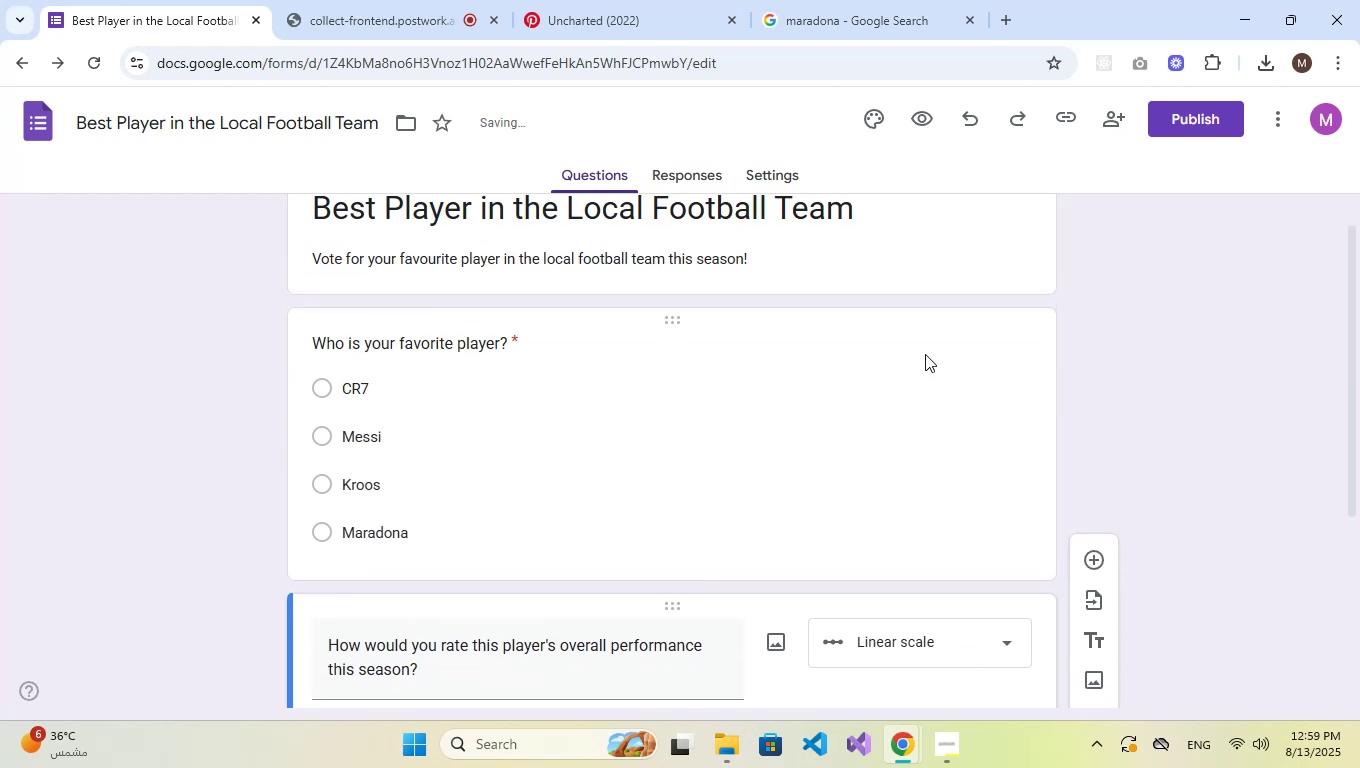 
left_click([909, 390])
 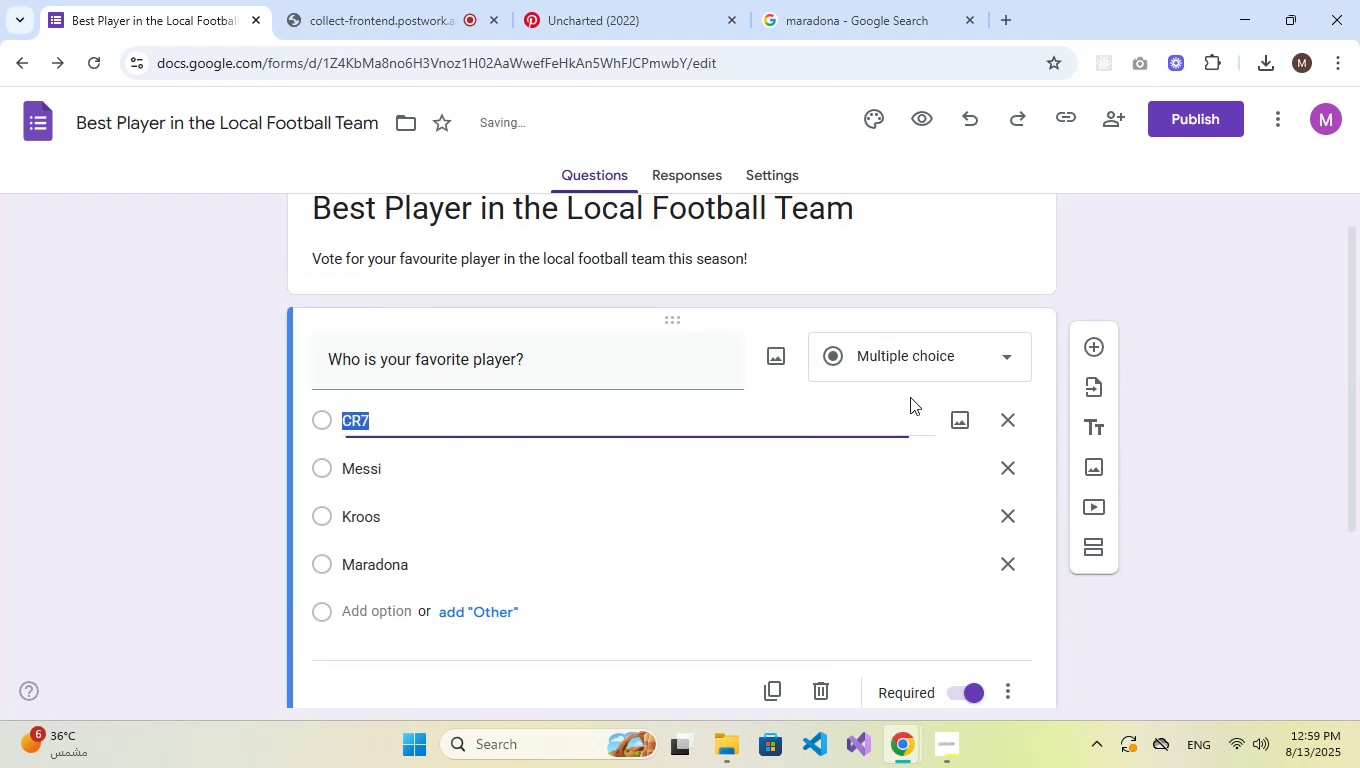 
scroll: coordinate [1101, 579], scroll_direction: down, amount: 7.0
 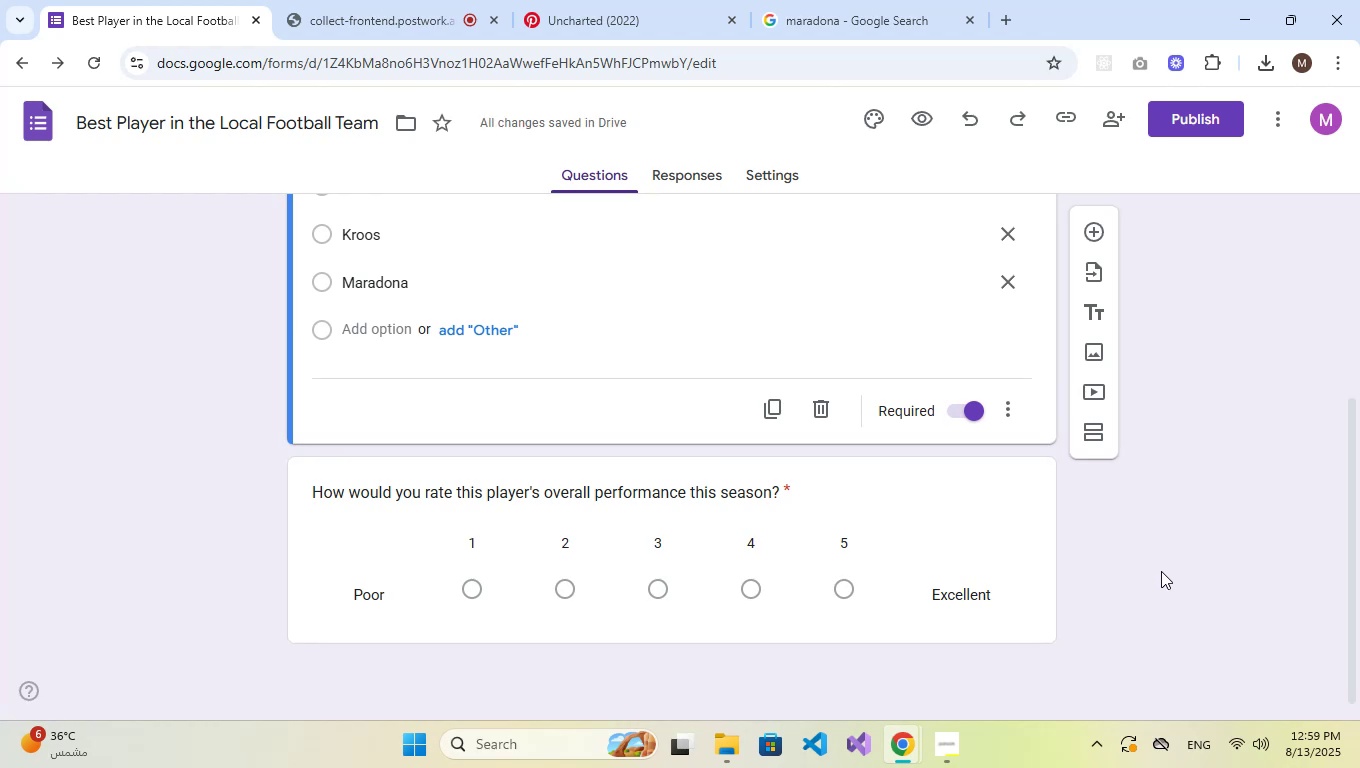 
wait(5.68)
 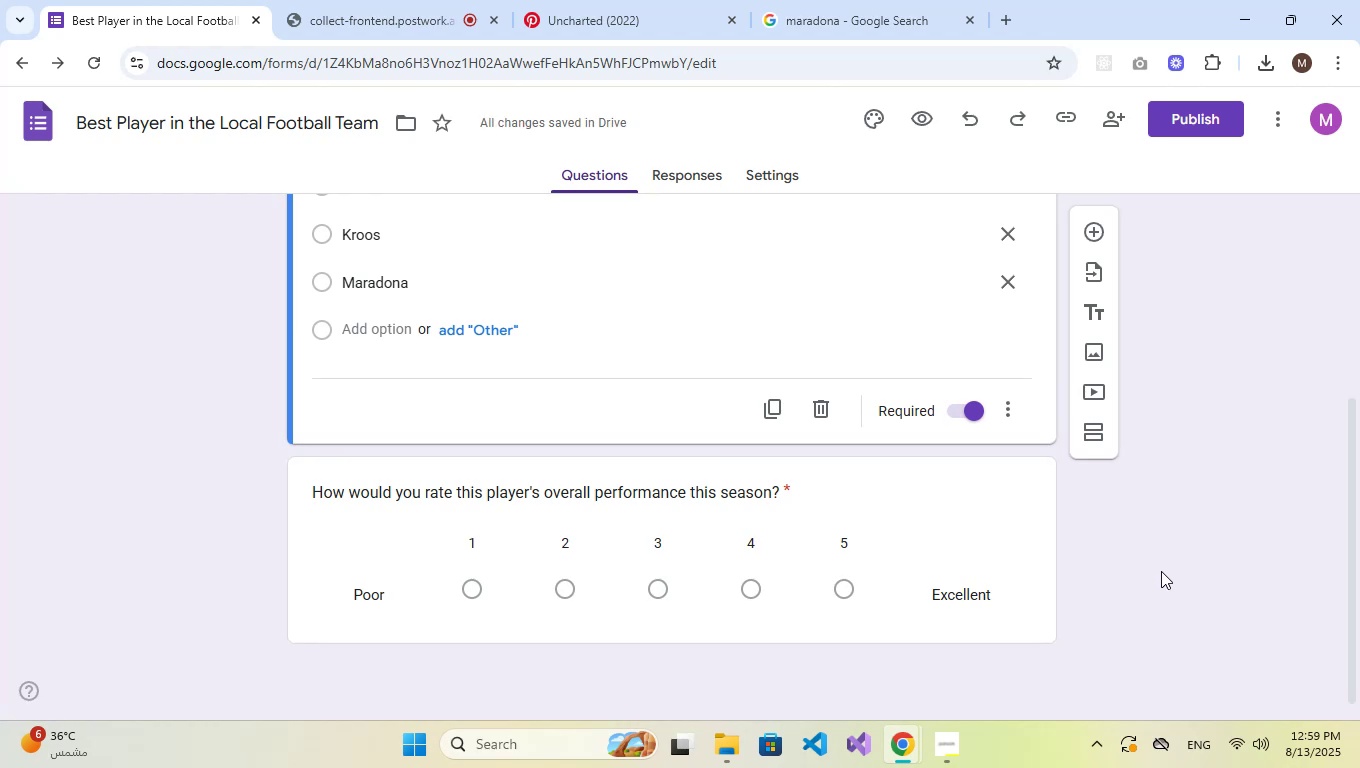 
left_click([1003, 542])
 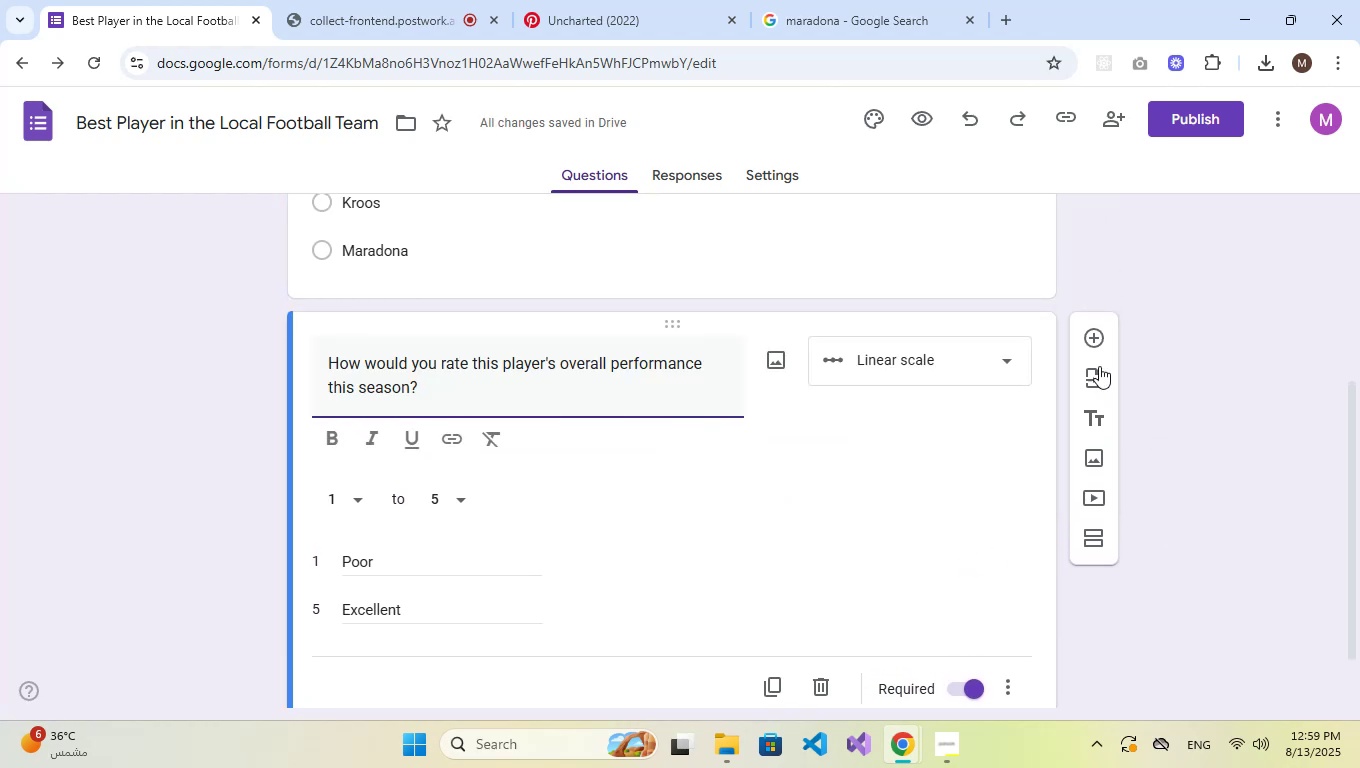 
left_click([1091, 339])
 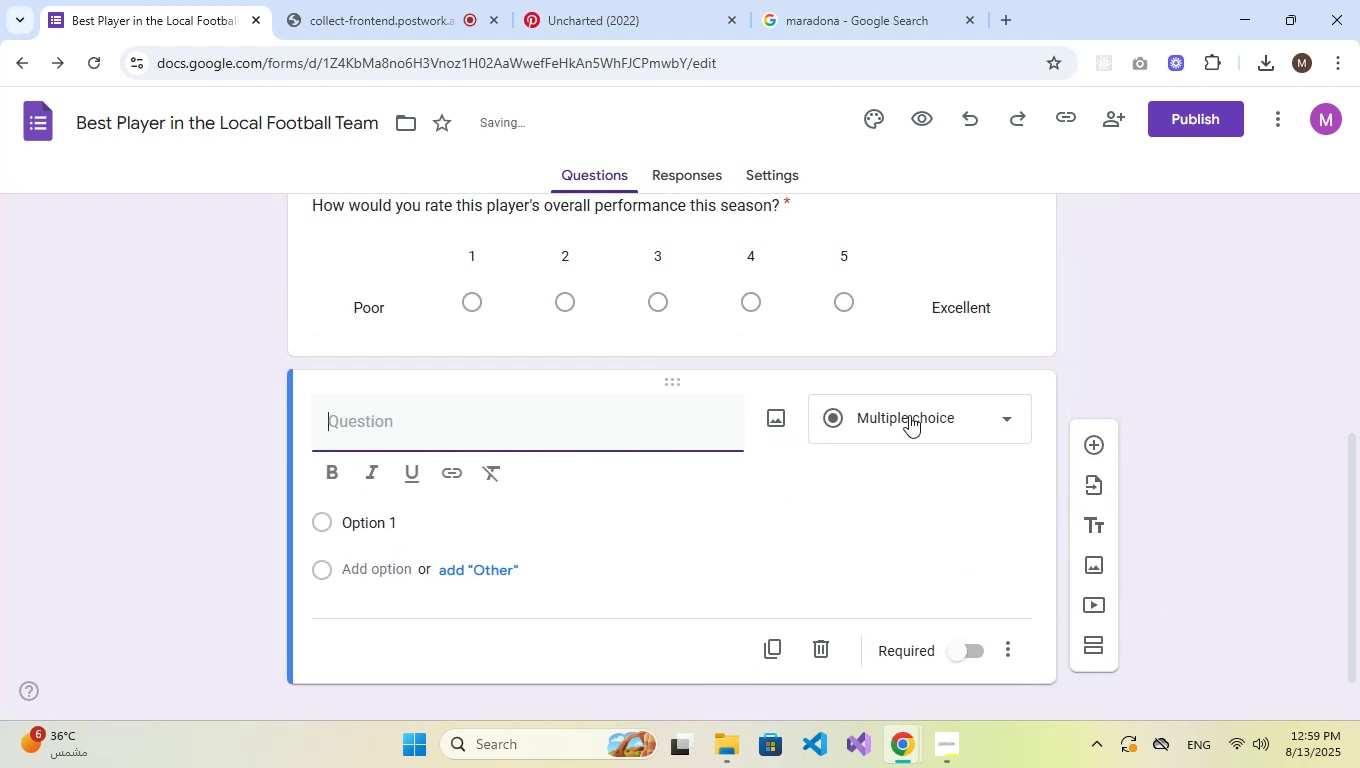 
left_click([921, 422])
 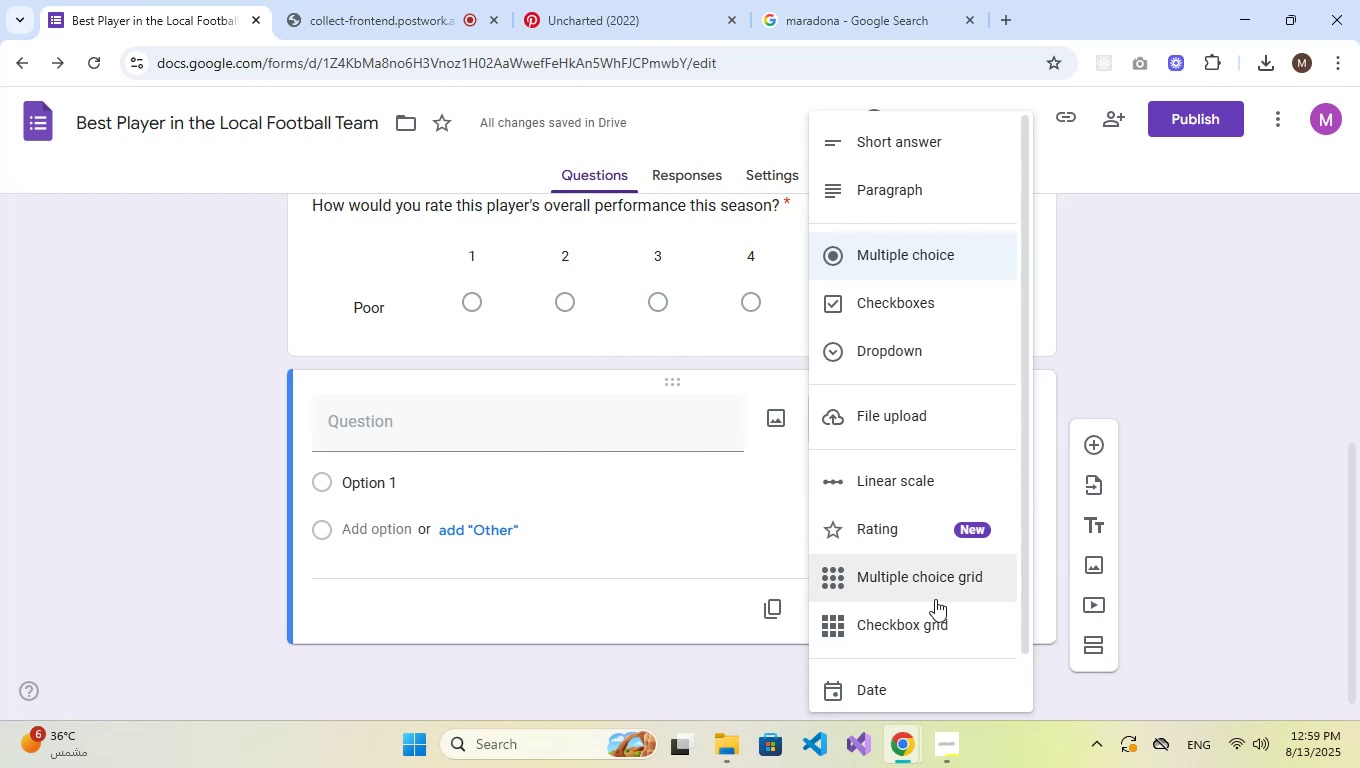 
left_click([935, 617])
 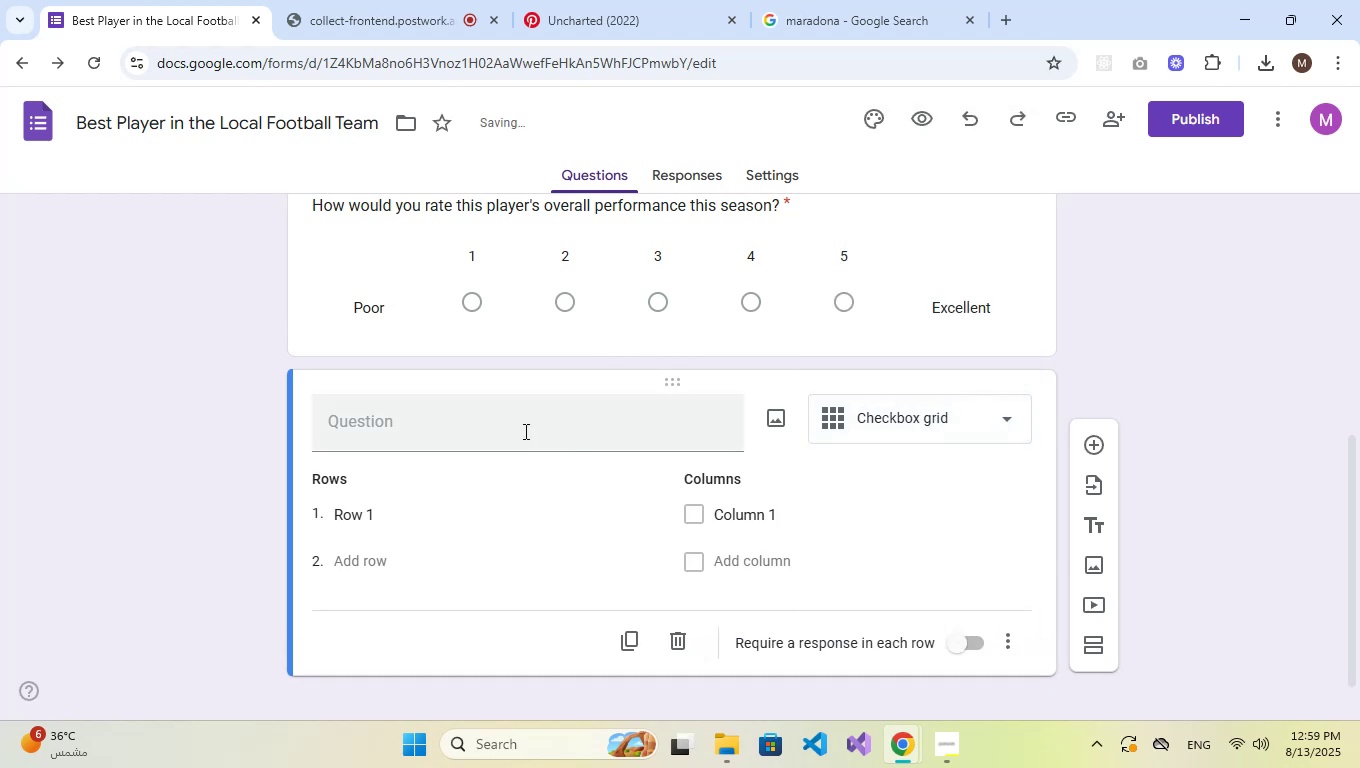 
left_click([516, 431])
 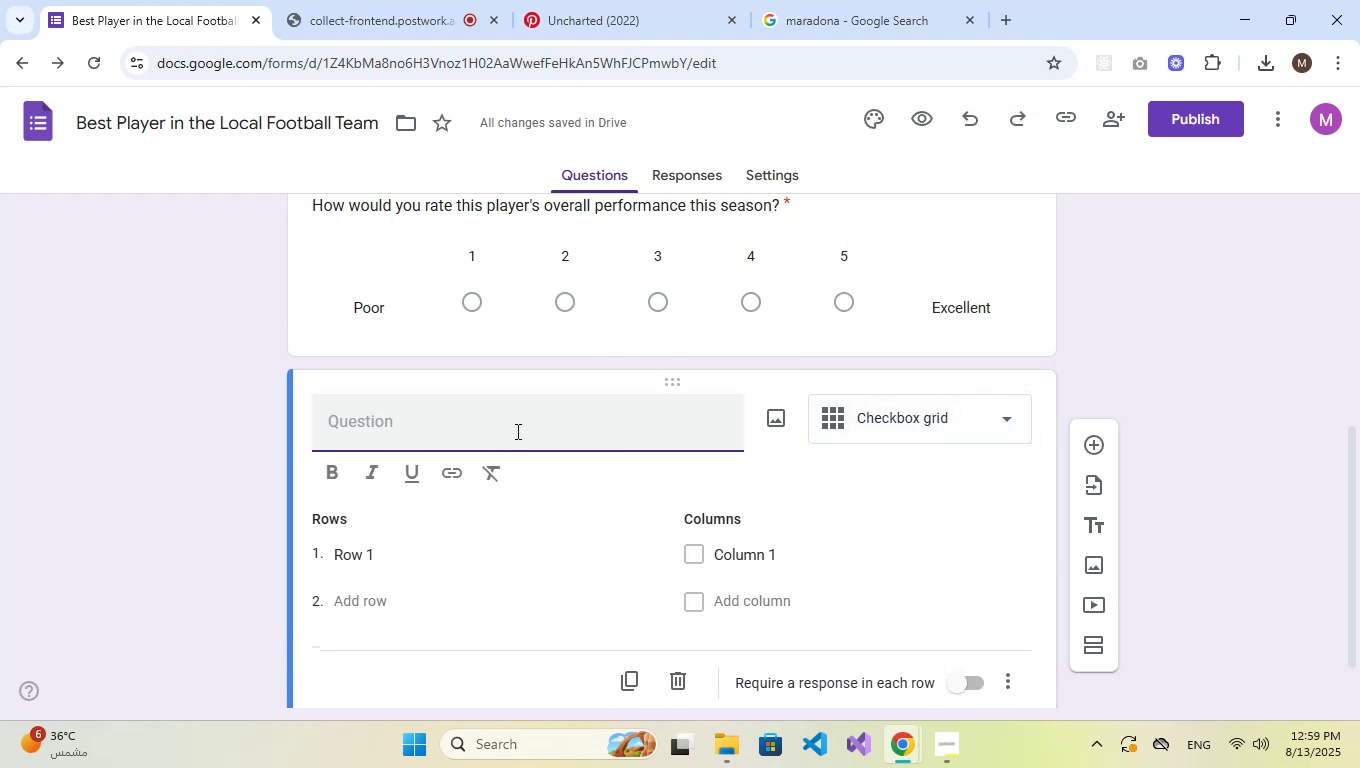 
key(CapsLock)
 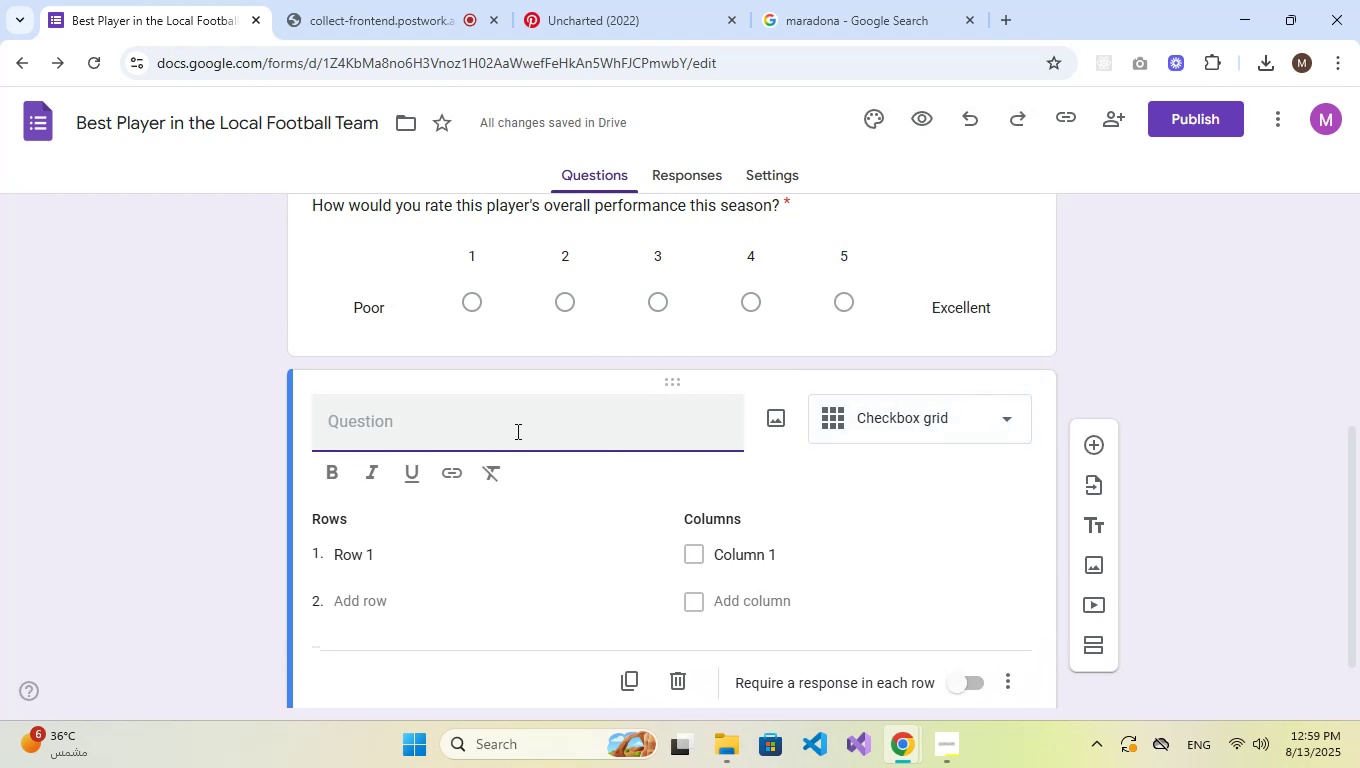 
key(W)
 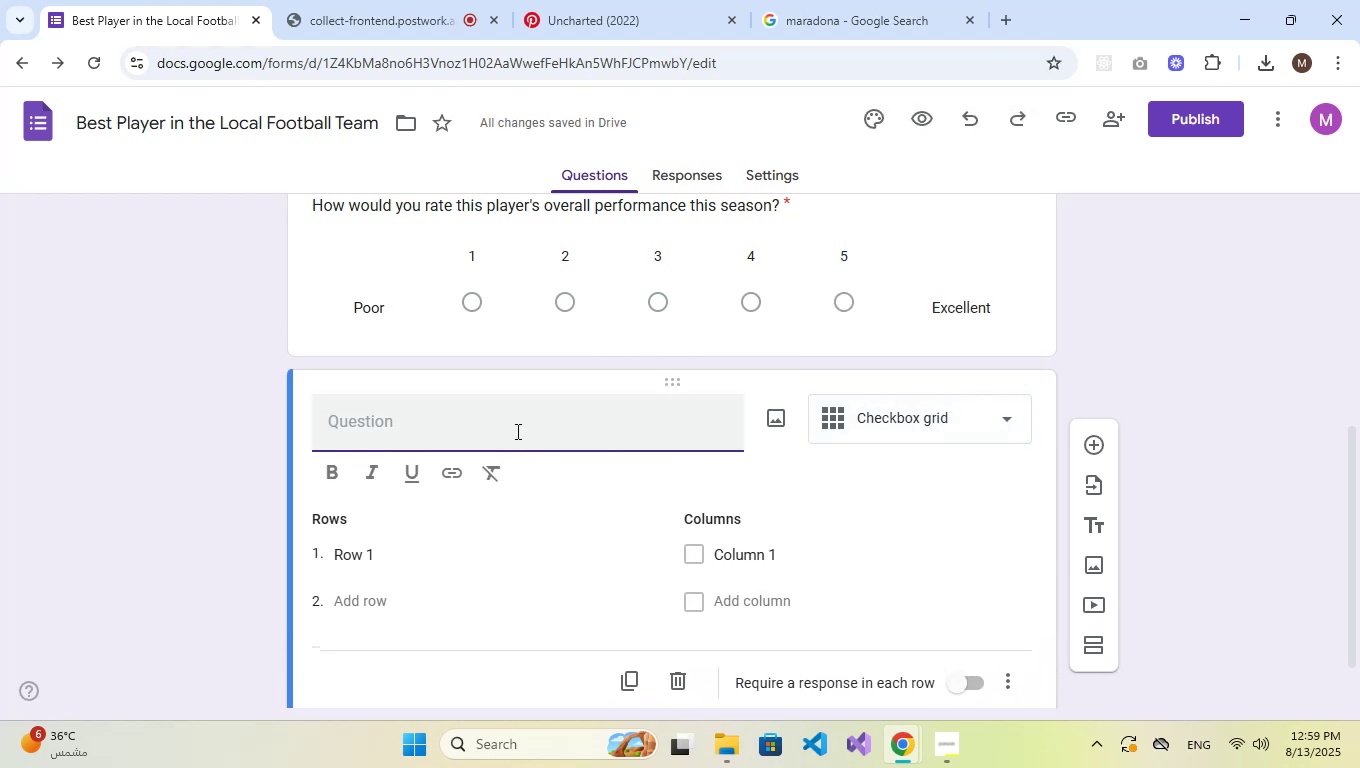 
key(CapsLock)
 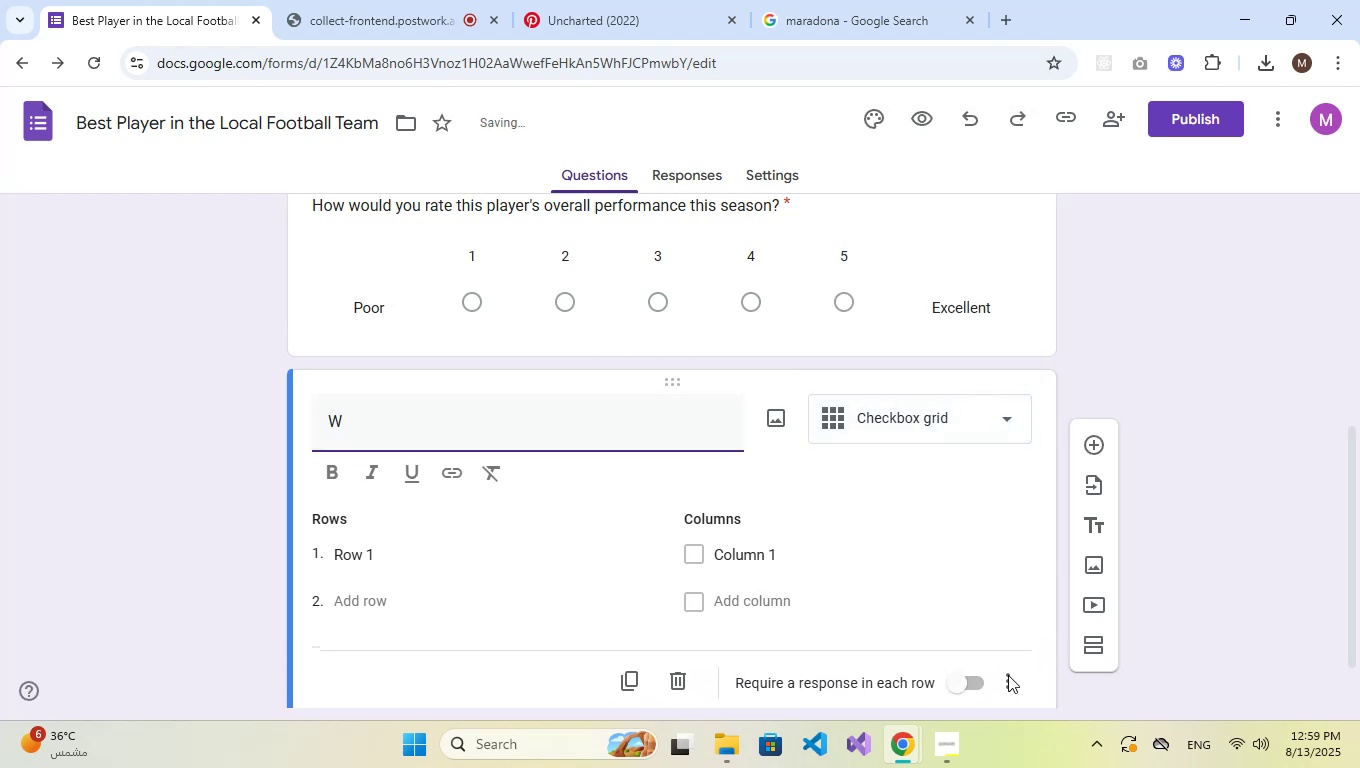 
left_click([960, 671])
 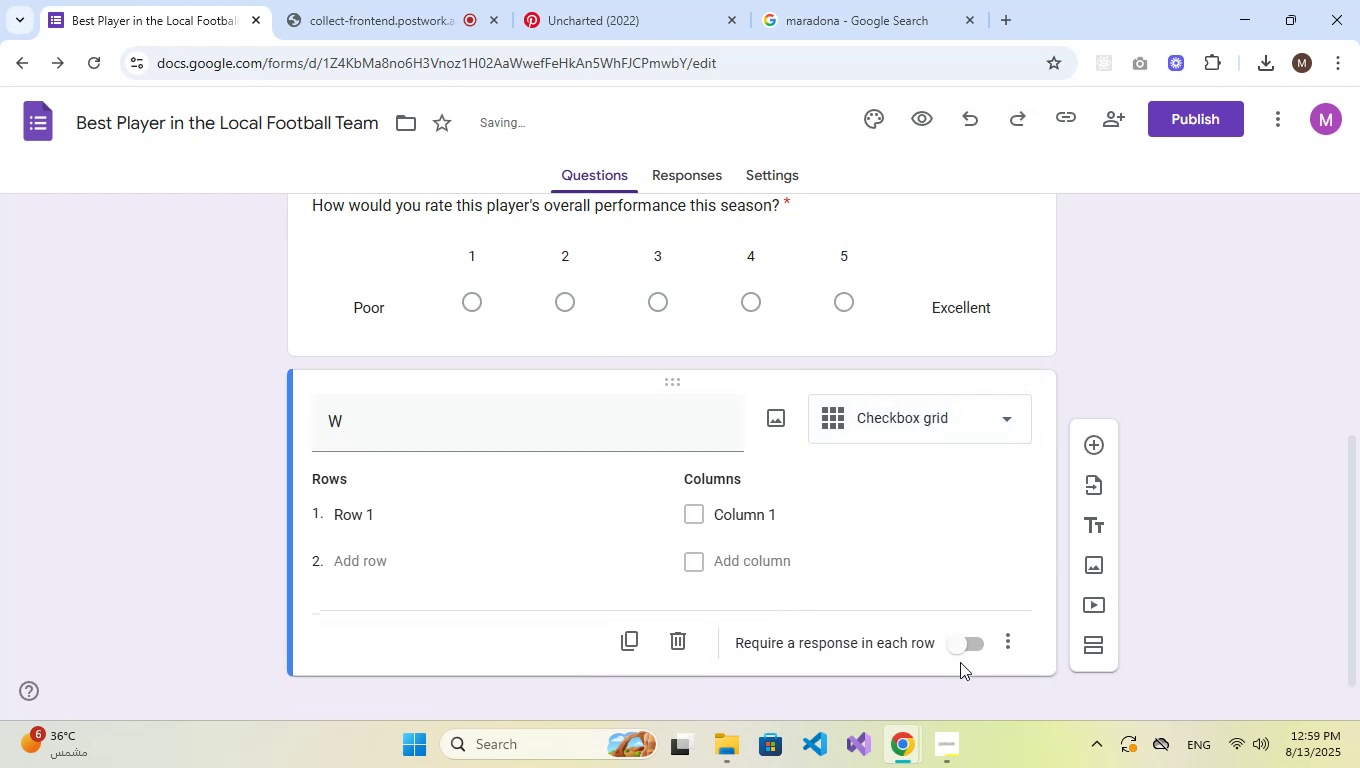 
left_click([965, 646])
 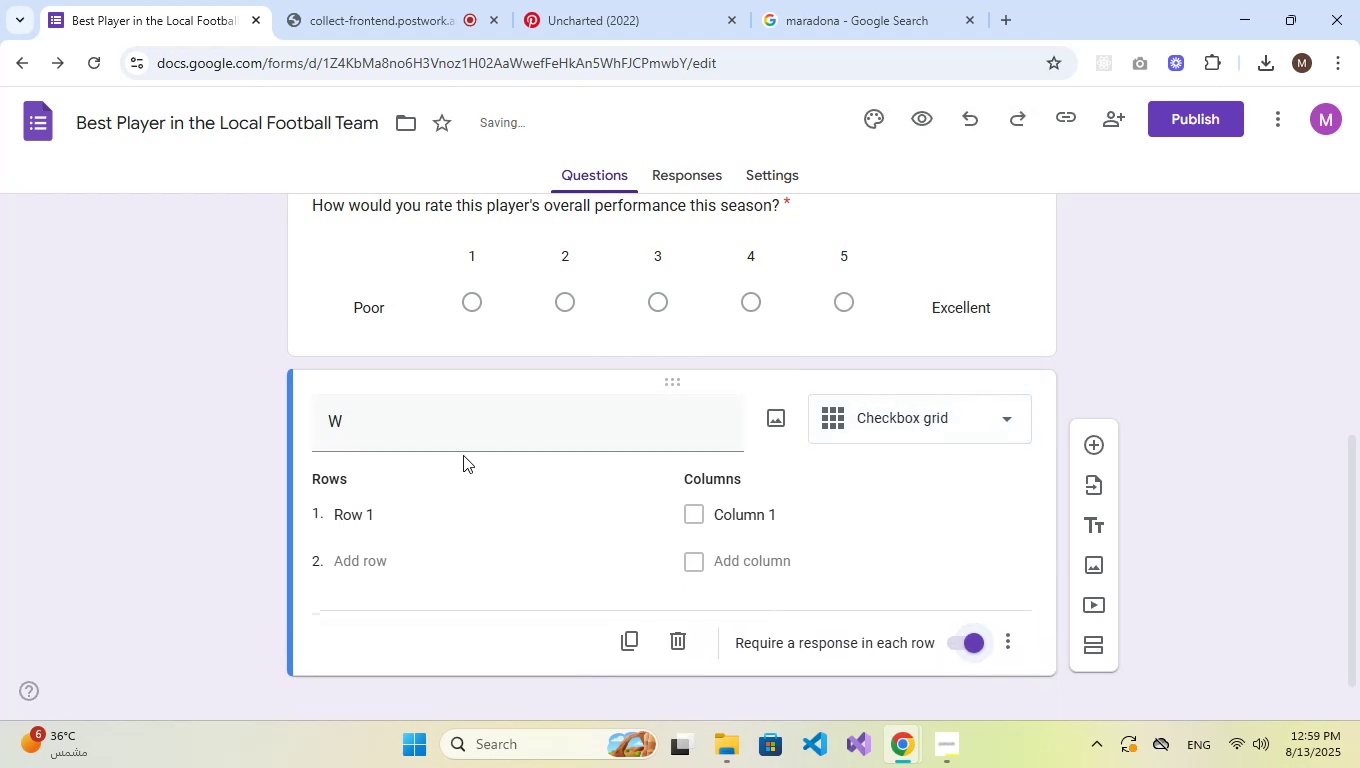 
left_click([444, 417])
 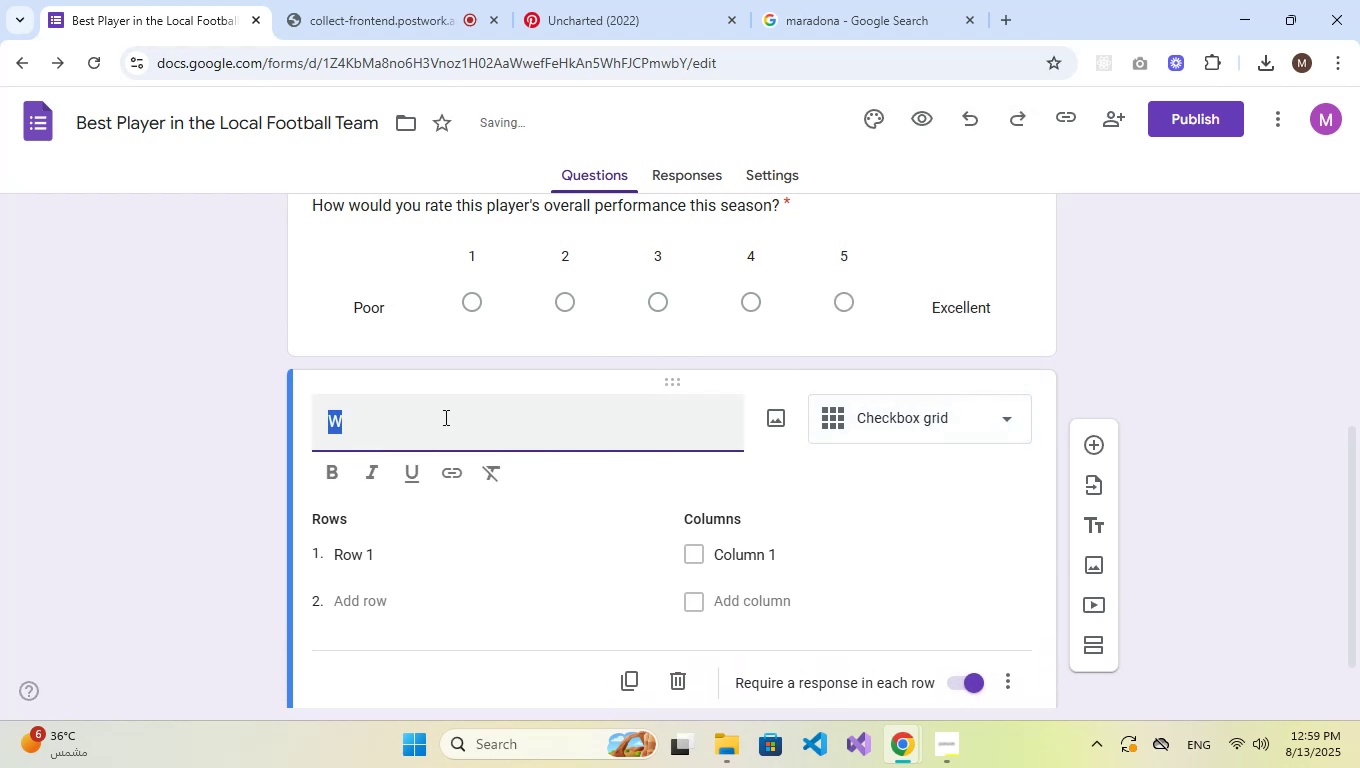 
left_click([444, 417])
 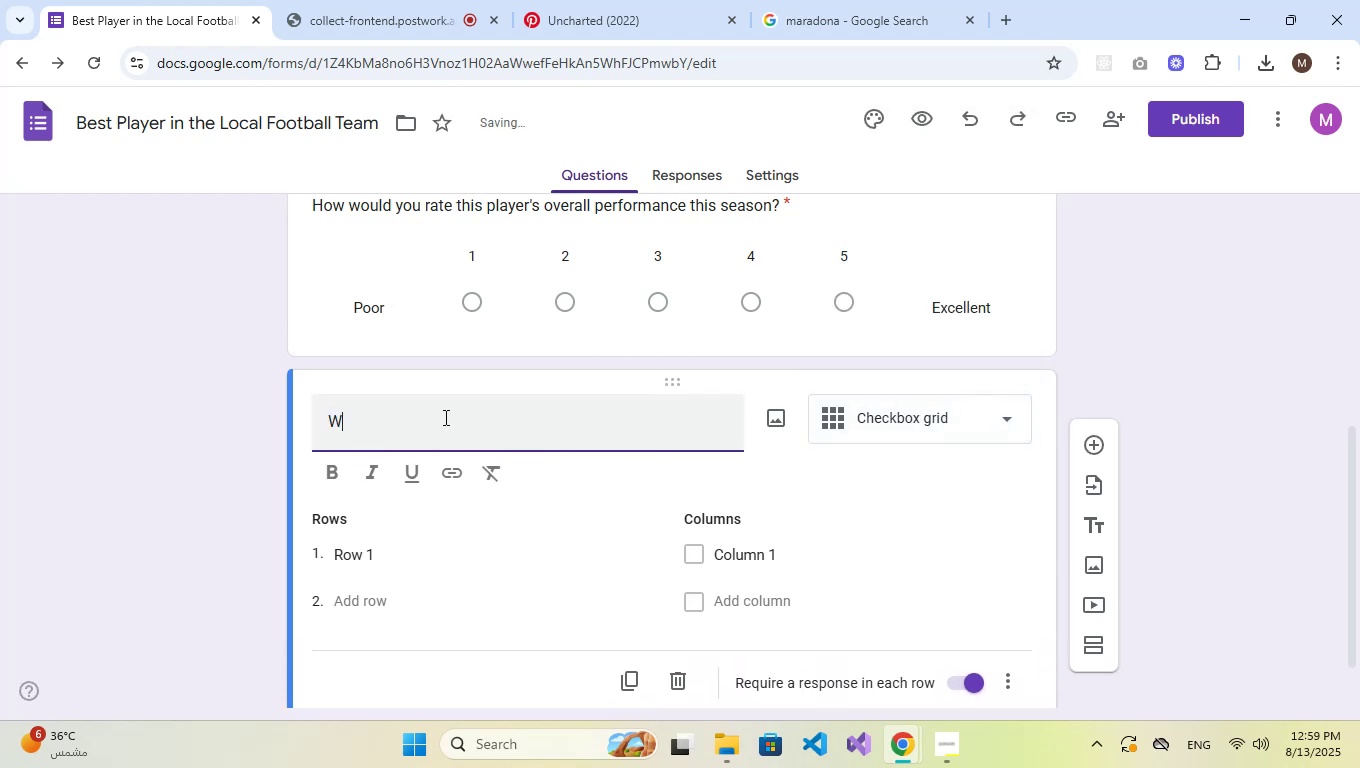 
type(hichj)
key(Backspace)
type( skills do you think this pal)
key(Backspace)
key(Backspace)
type(layer excels at?)
 